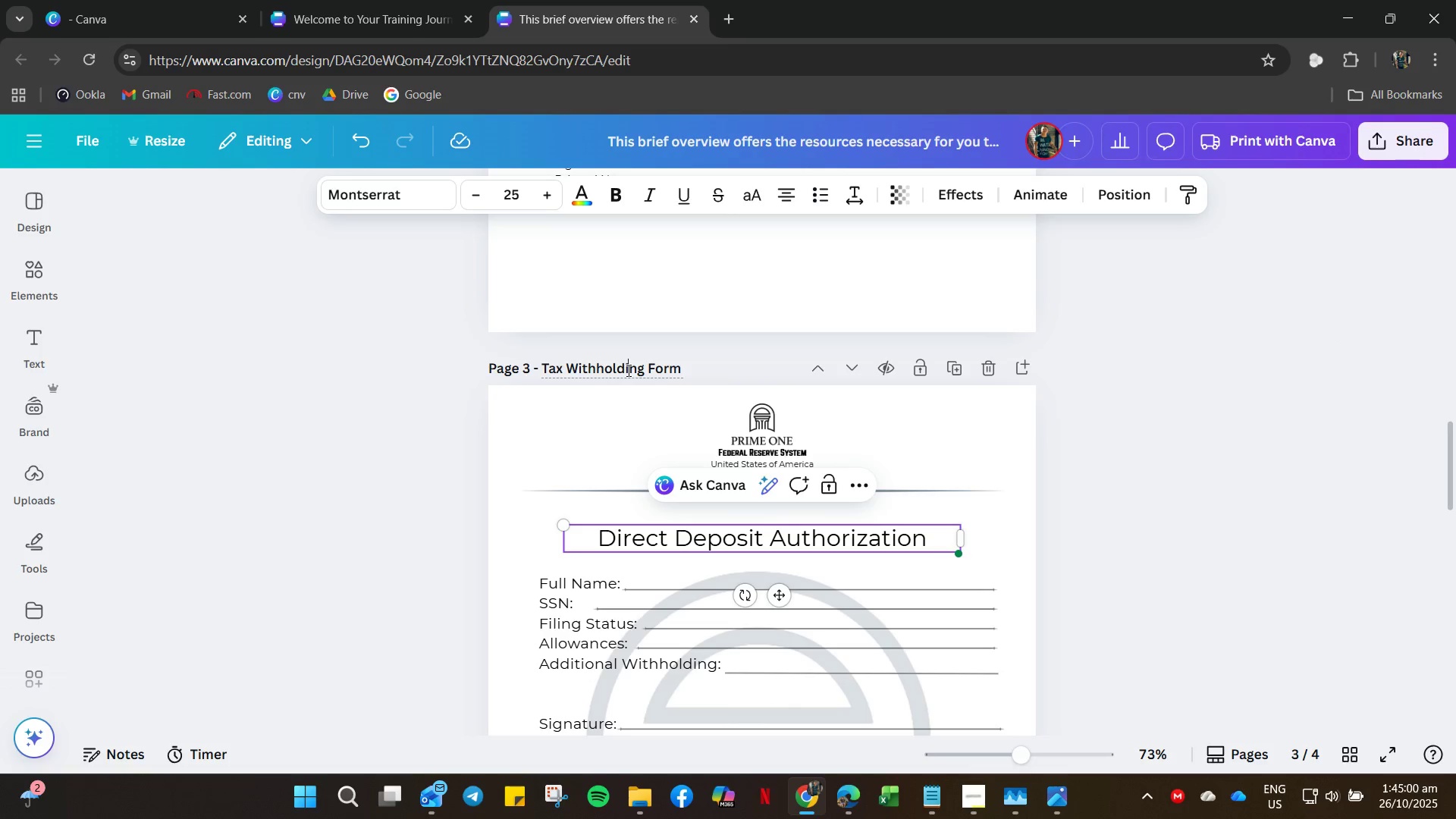 
double_click([625, 370])
 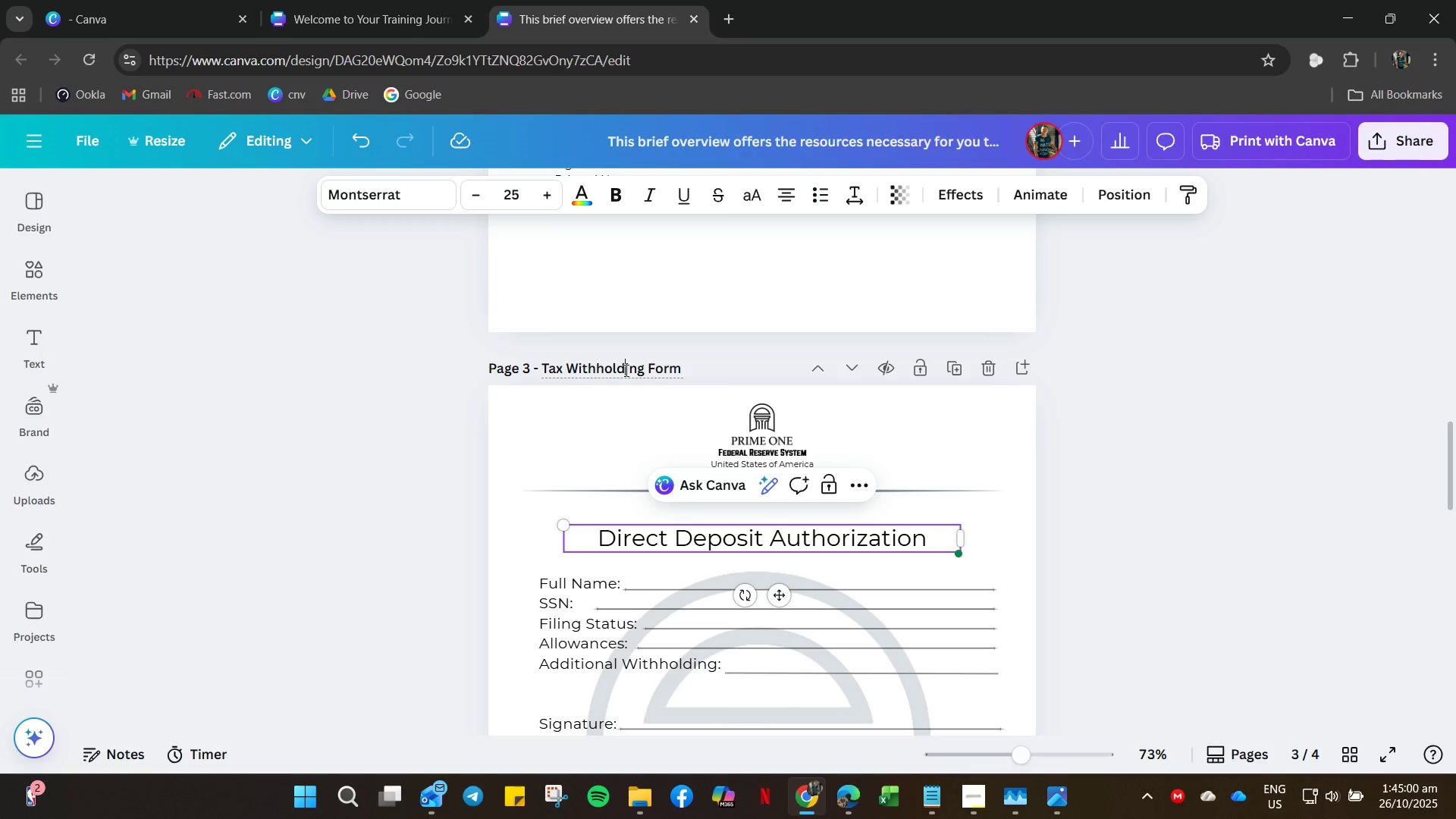 
key(Control+A)
 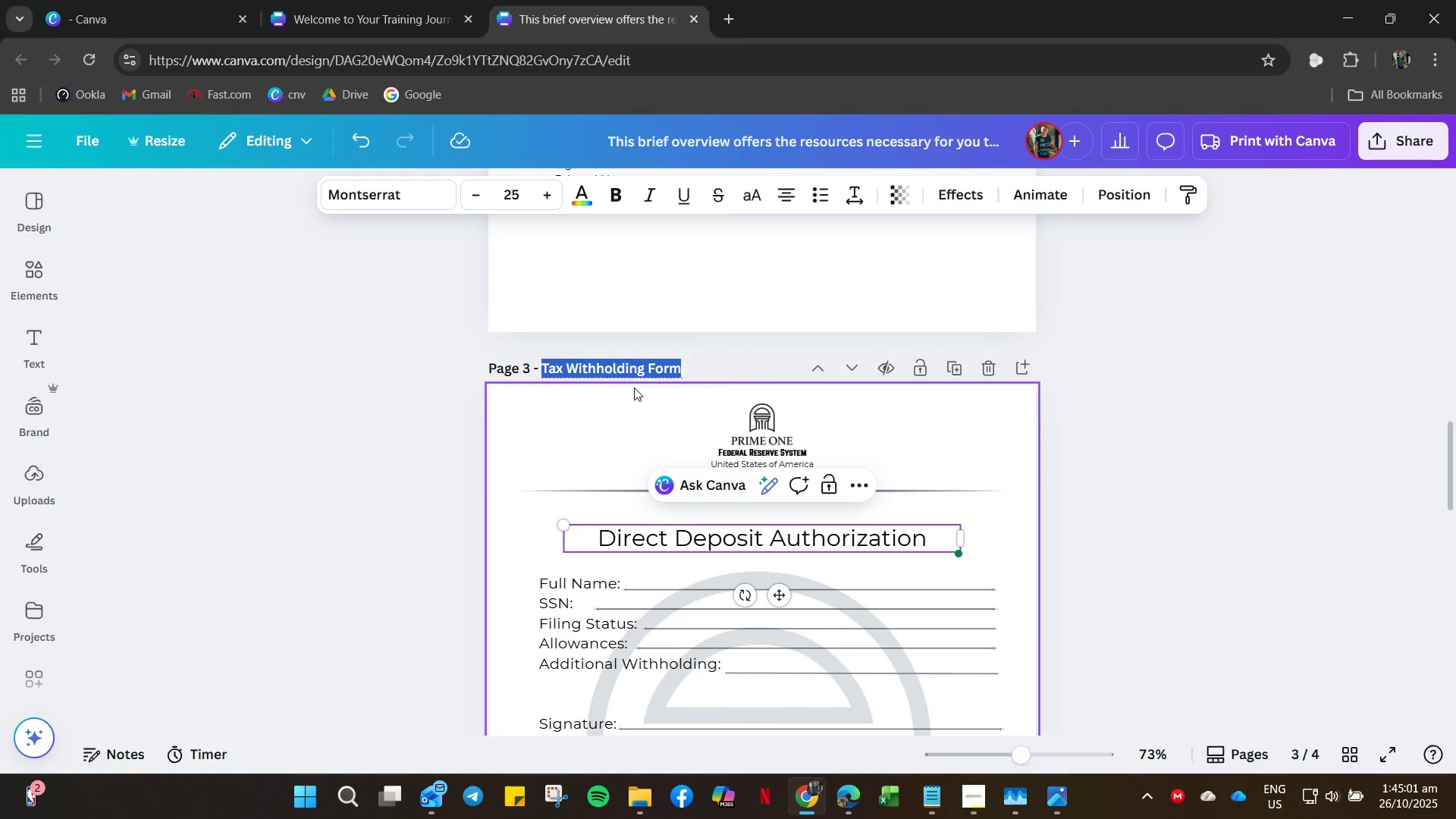 
key(Control+V)
 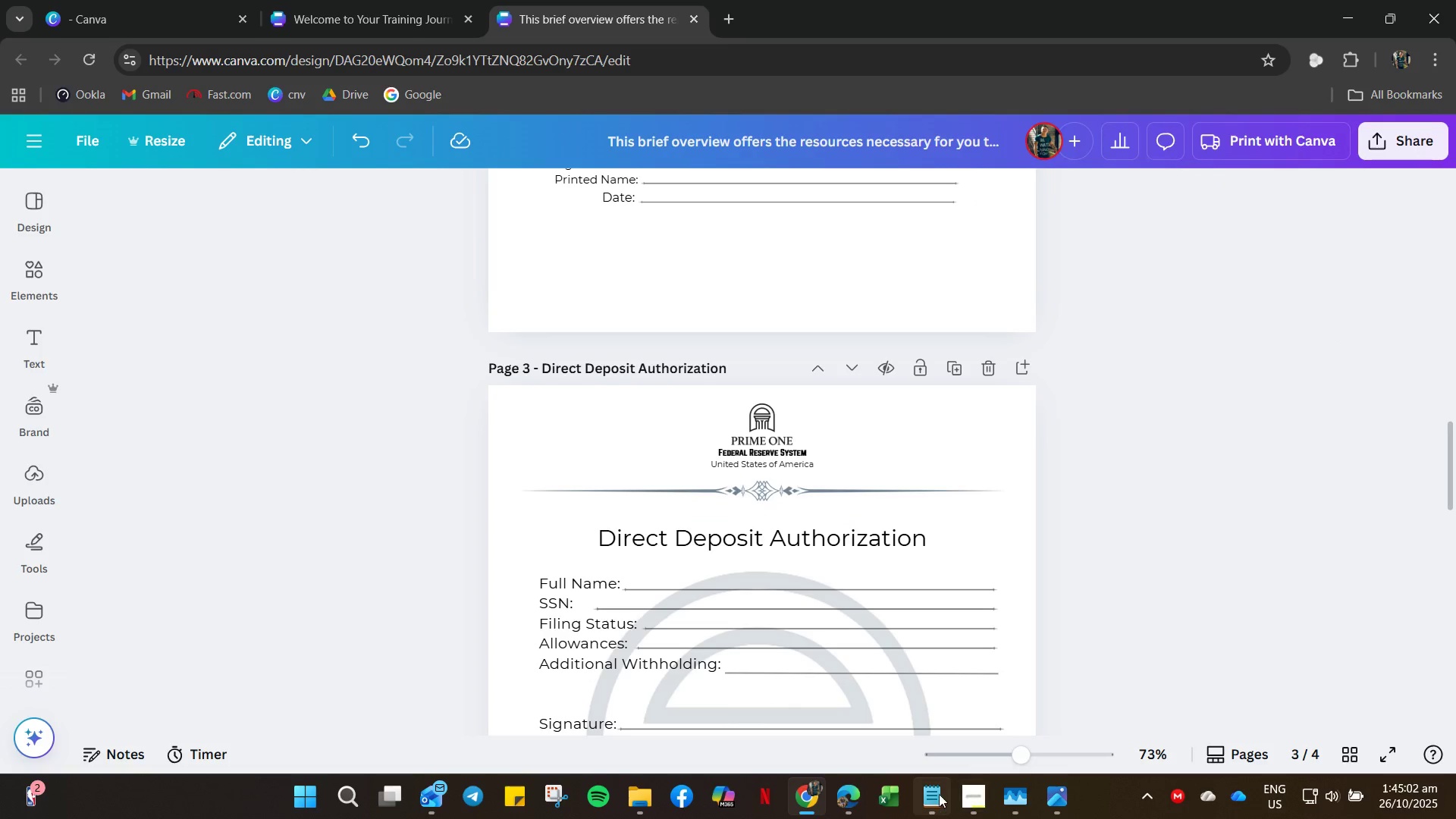 
left_click([936, 789])
 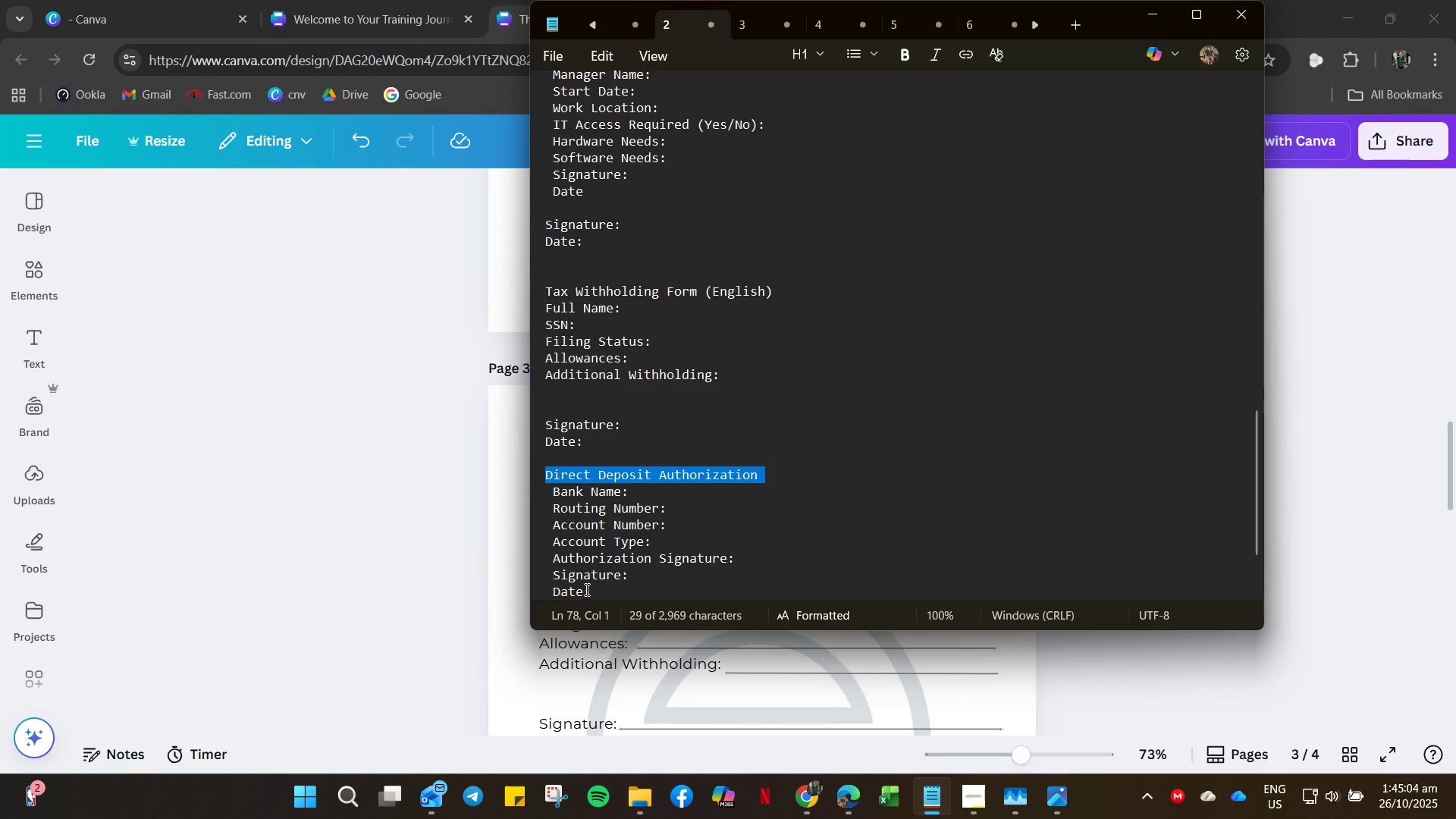 
left_click_drag(start_coordinate=[590, 594], to_coordinate=[546, 491])
 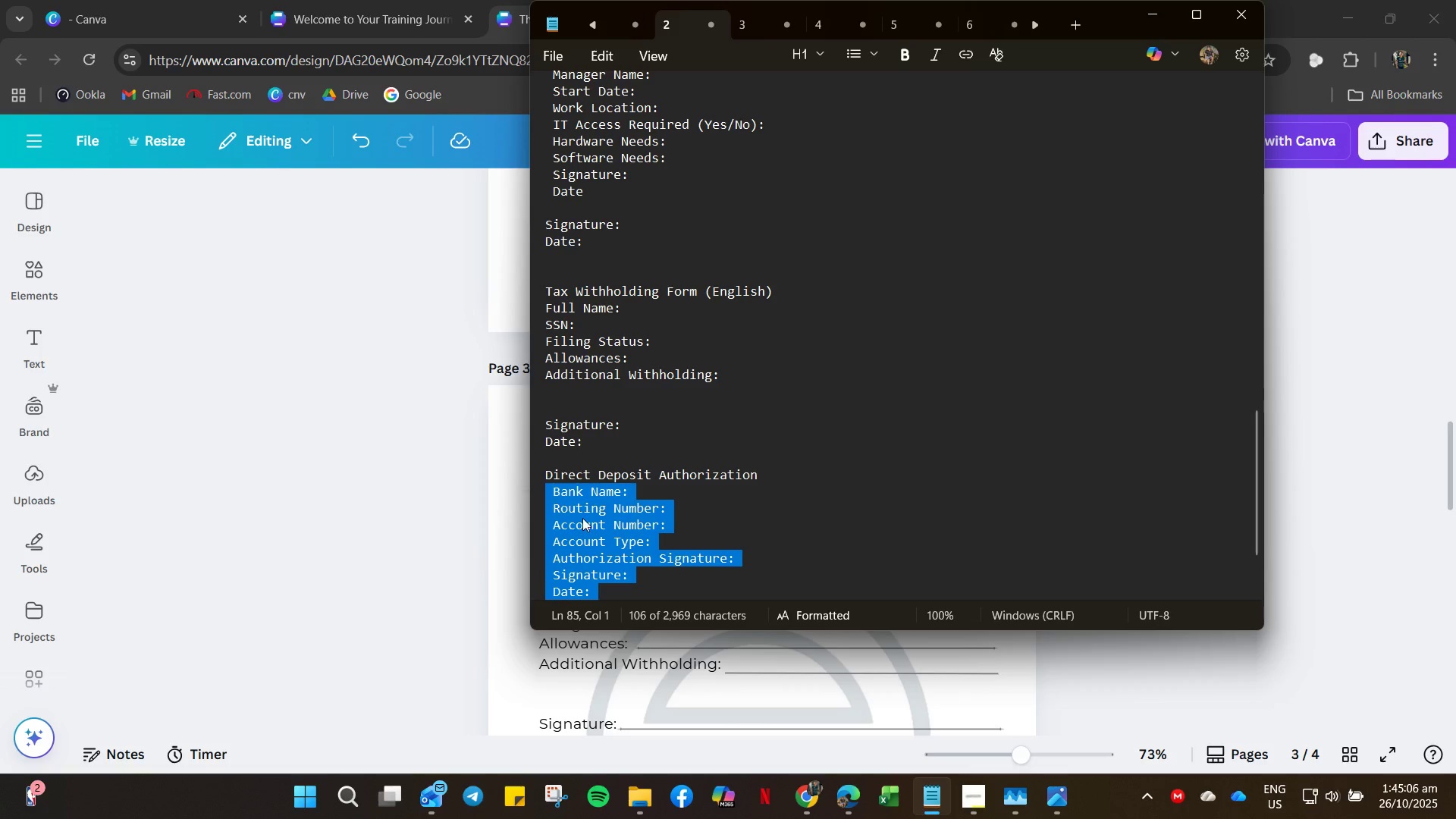 
hold_key(key=ControlLeft, duration=1.41)
 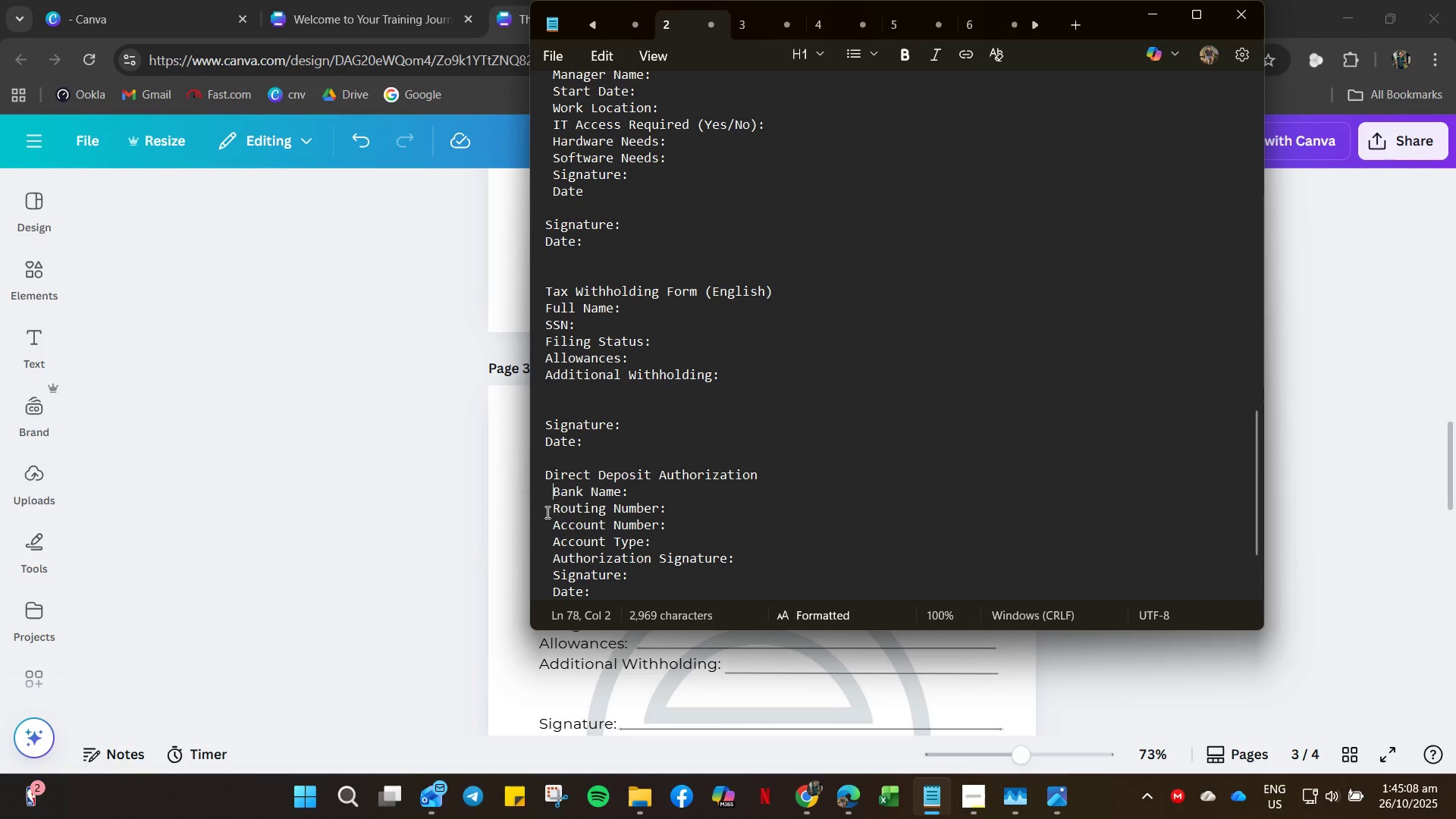 
key(Backspace)
 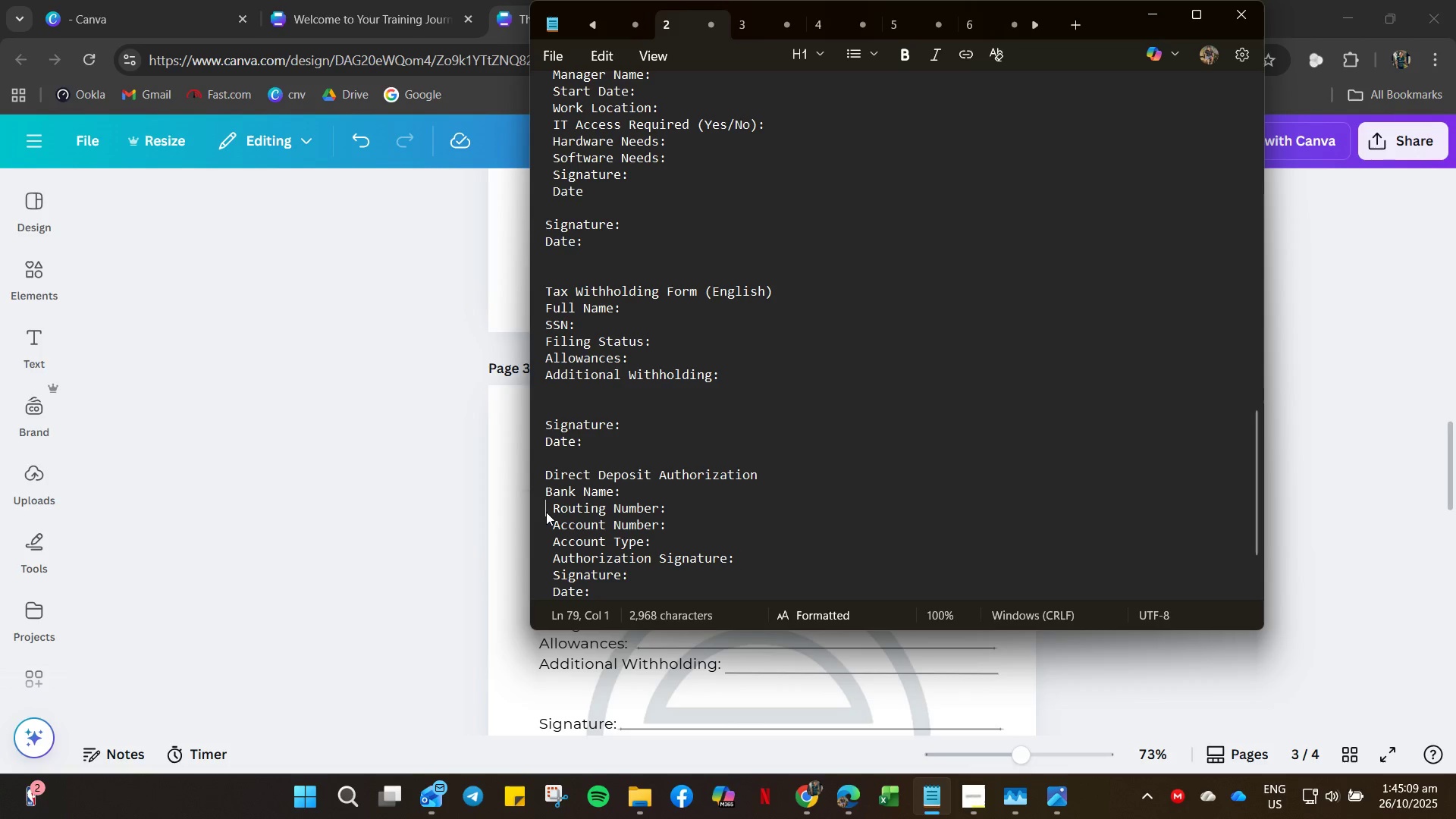 
key(ArrowDown)
 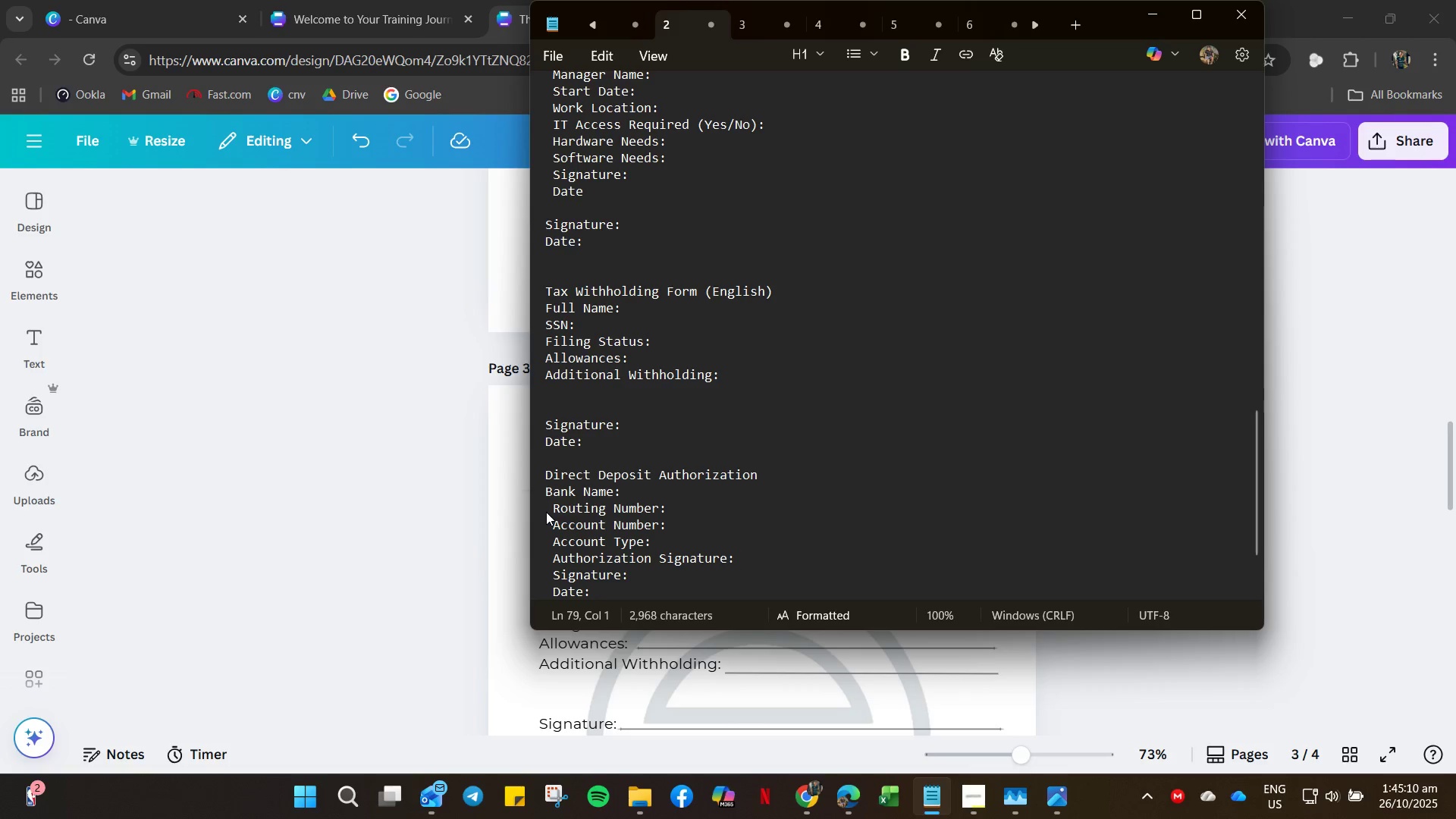 
key(ArrowRight)
 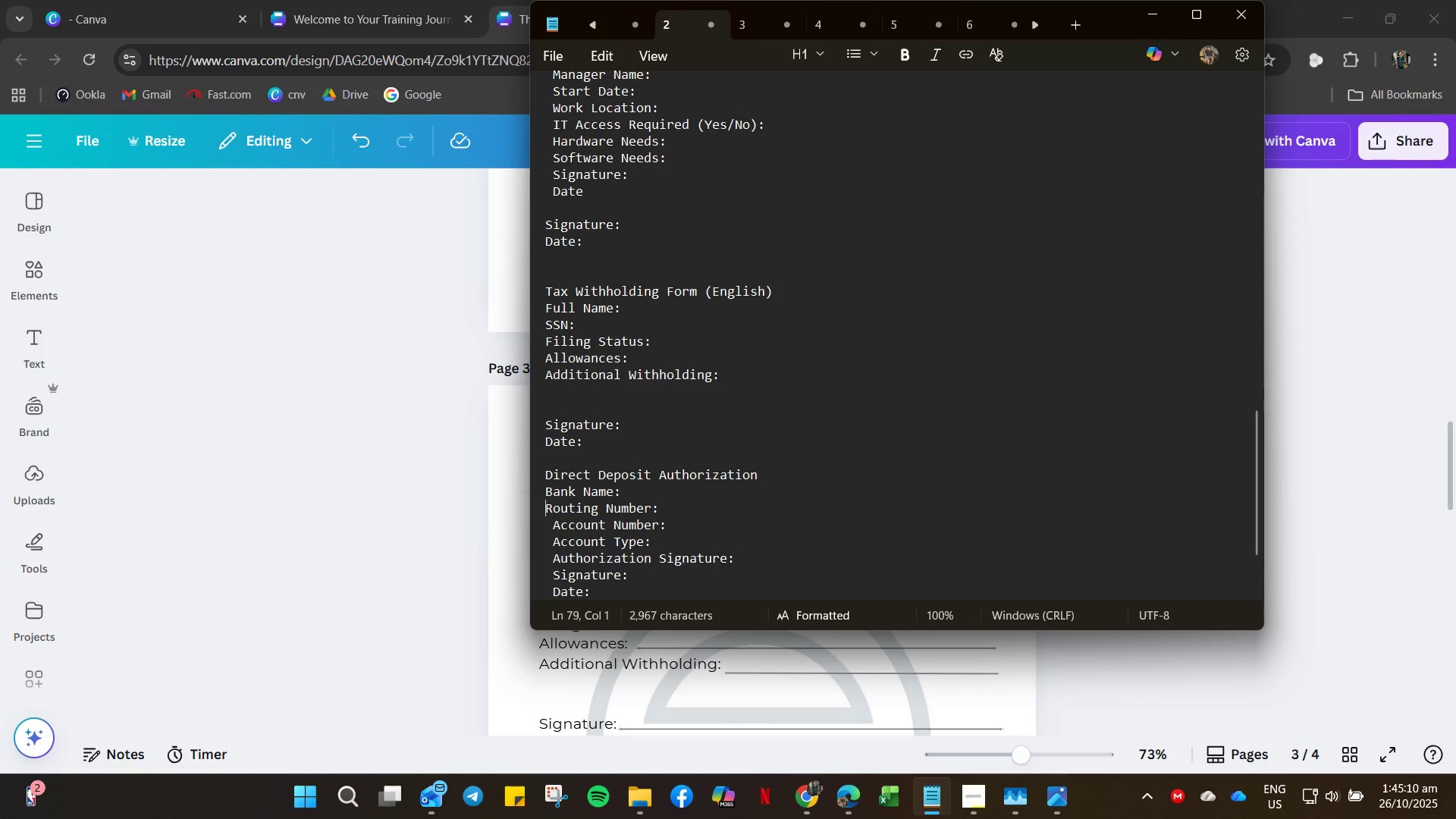 
key(Backspace)
 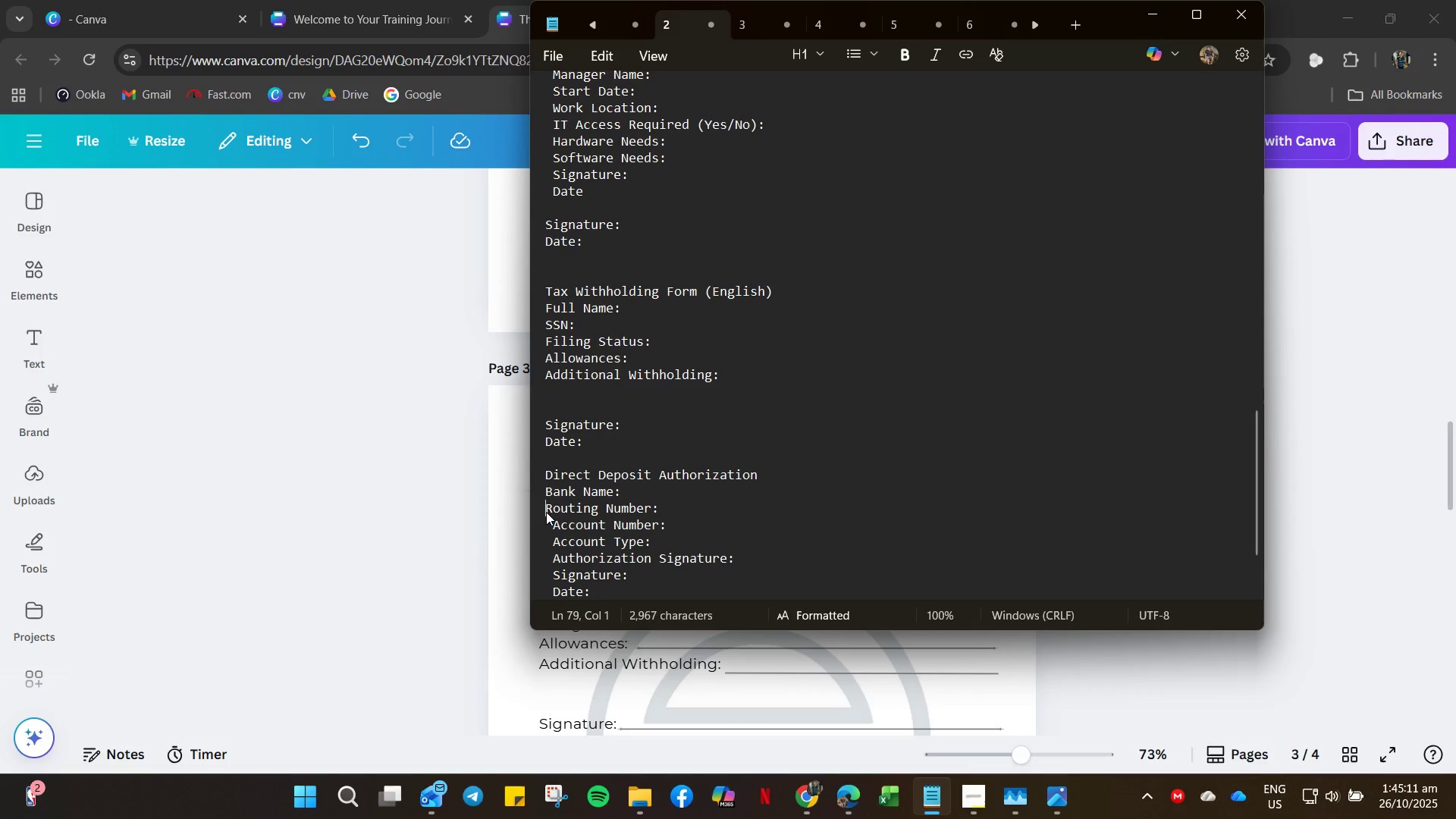 
key(ArrowDown)
 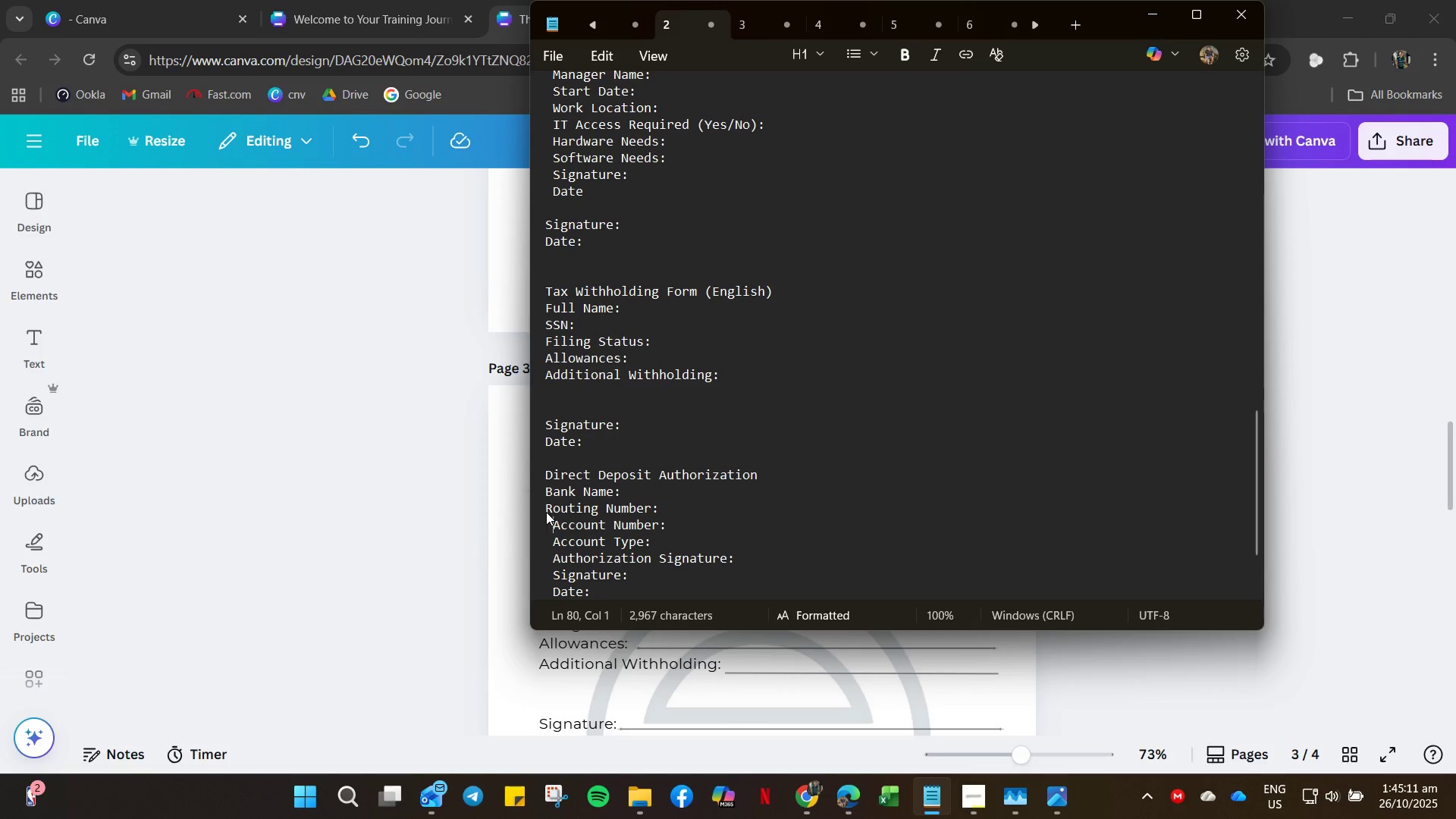 
key(ArrowRight)
 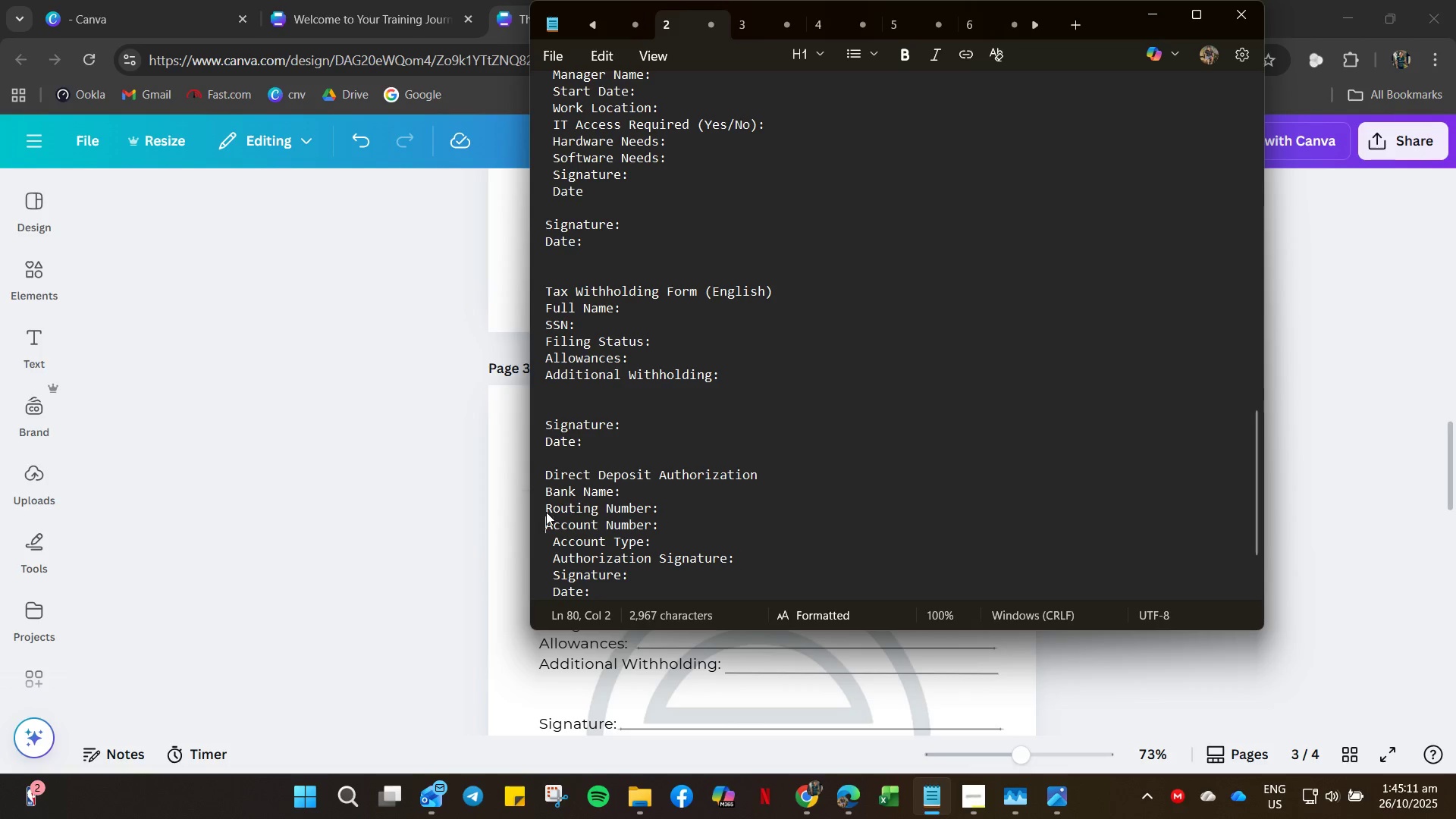 
key(Backspace)
 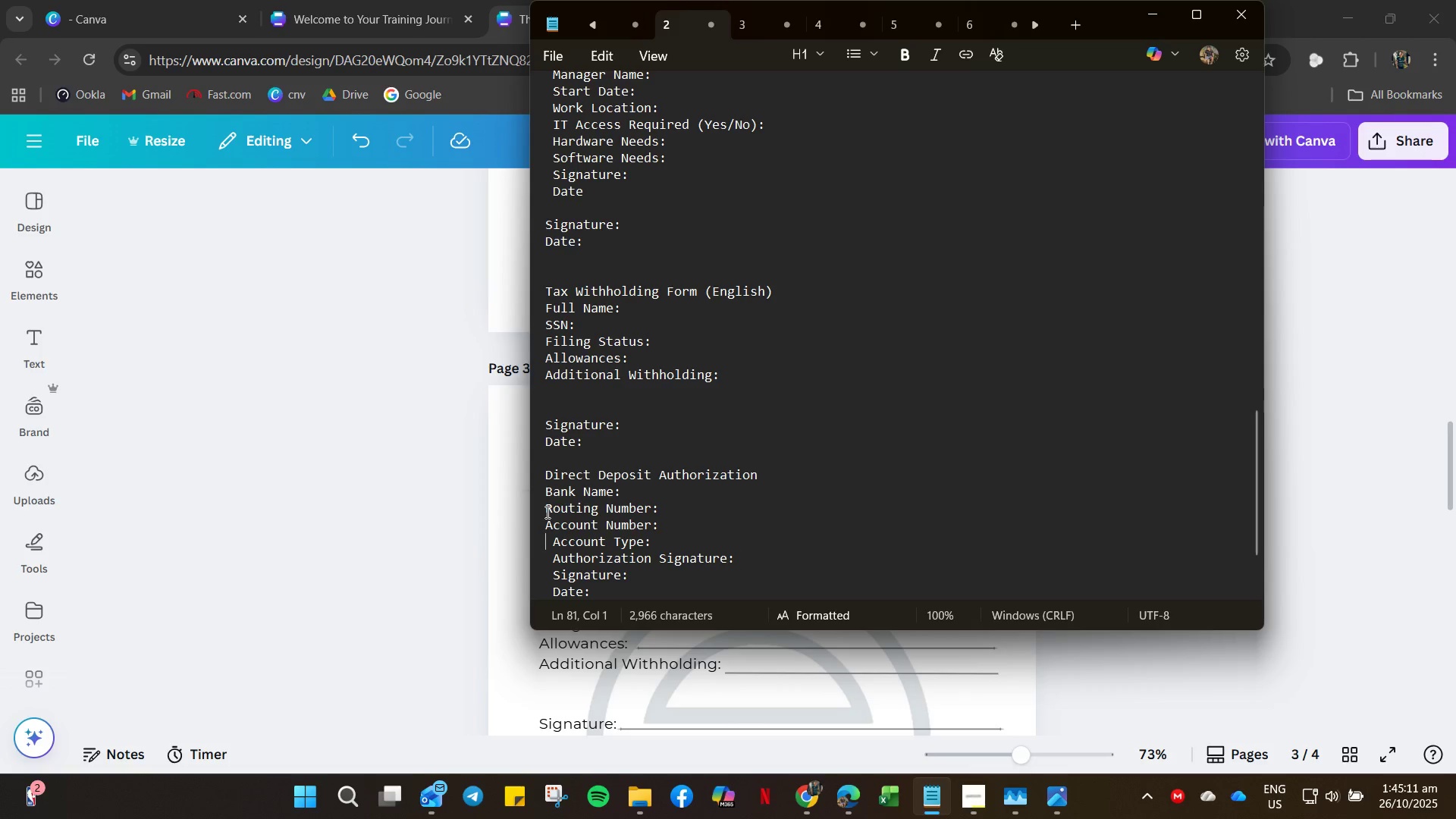 
key(ArrowDown)
 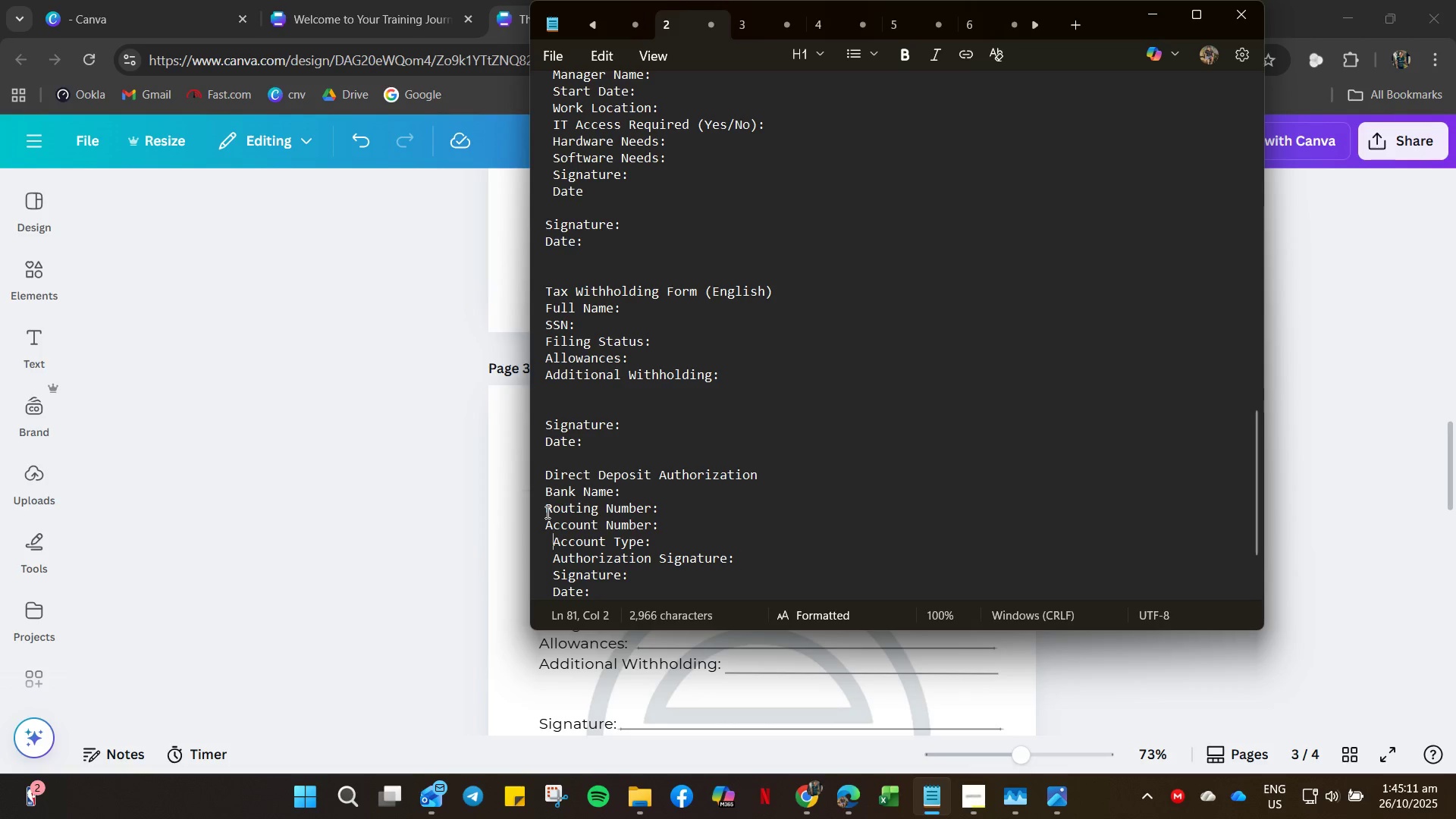 
key(ArrowRight)
 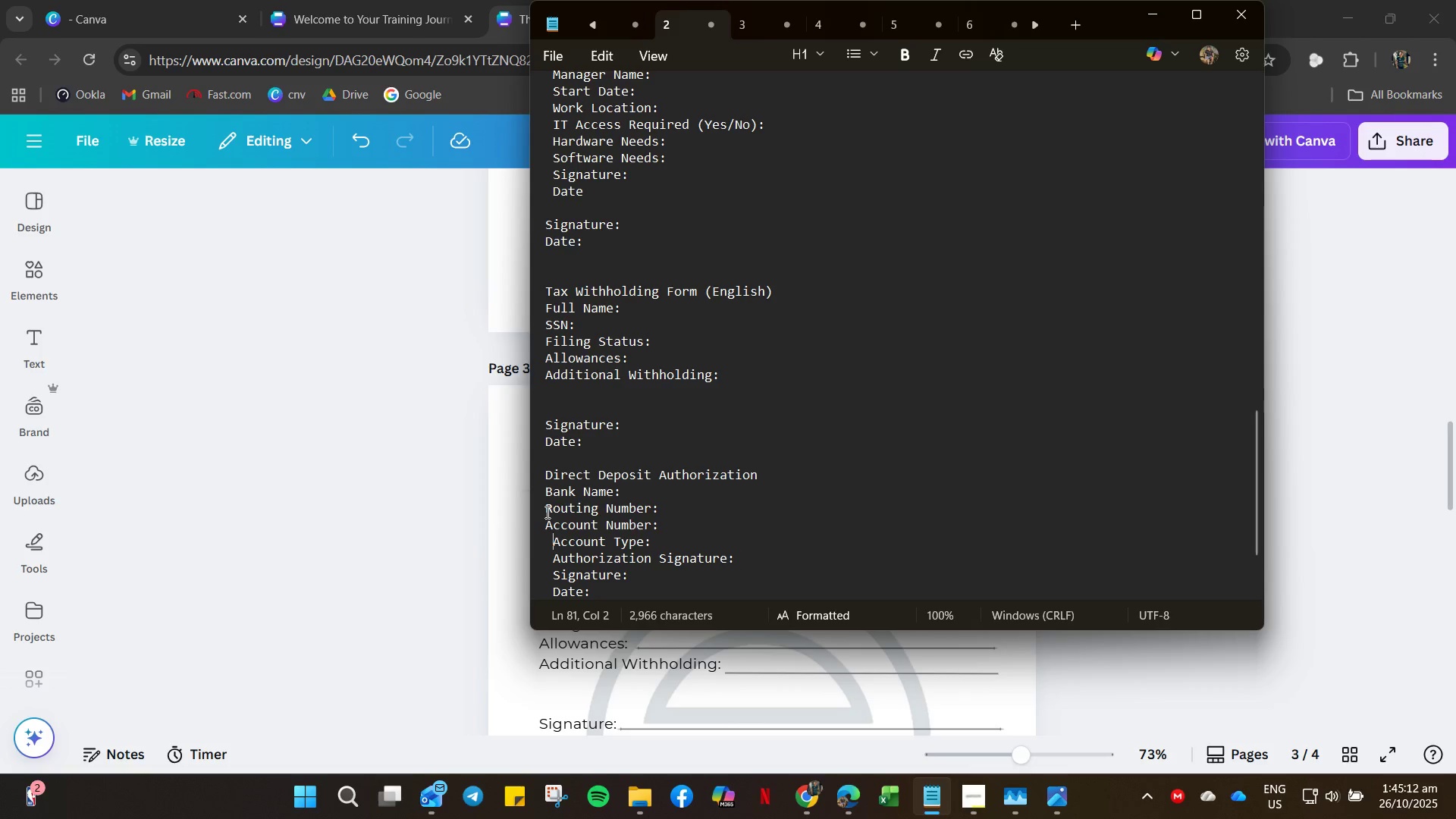 
key(Backspace)
 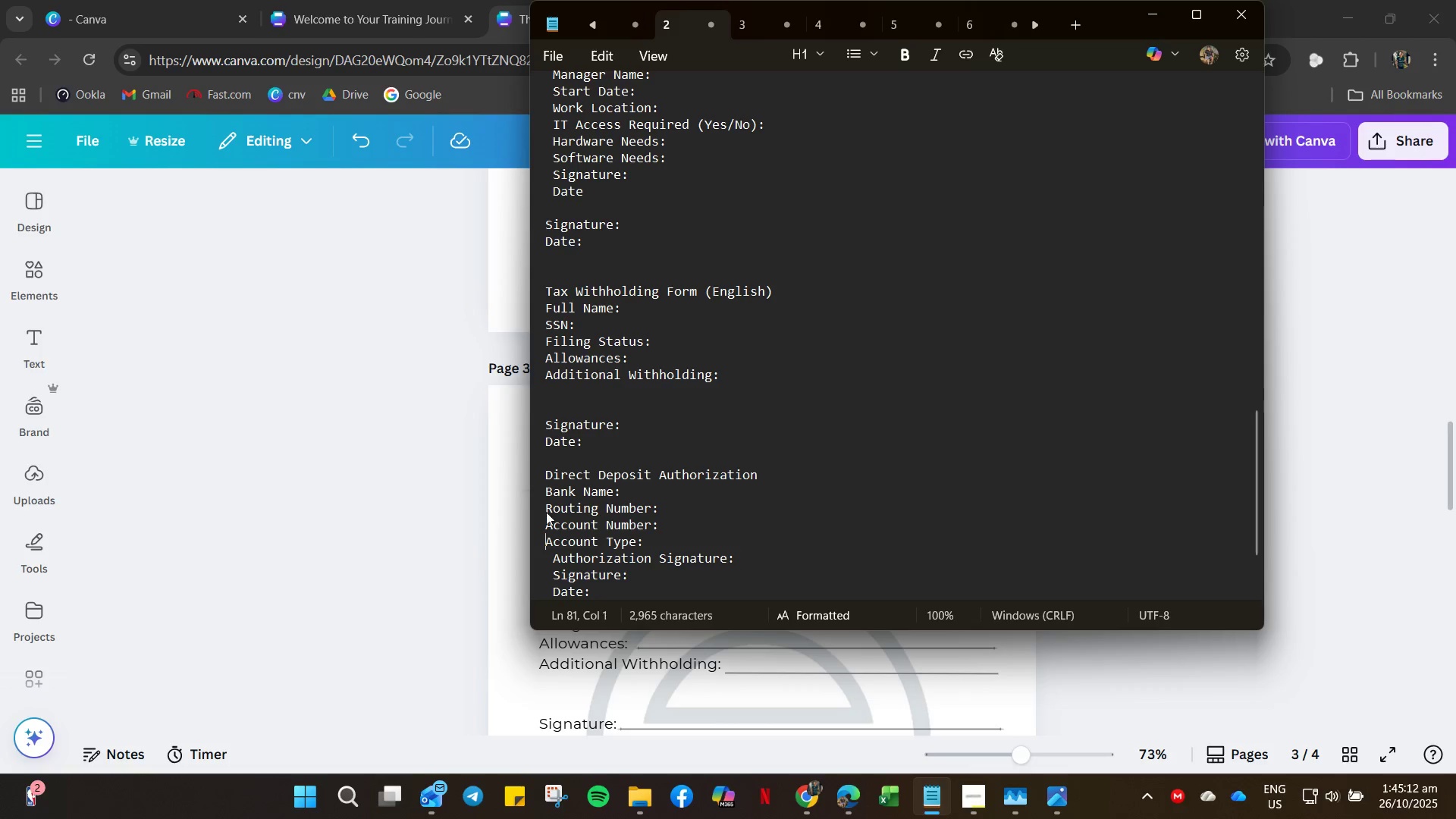 
key(ArrowDown)
 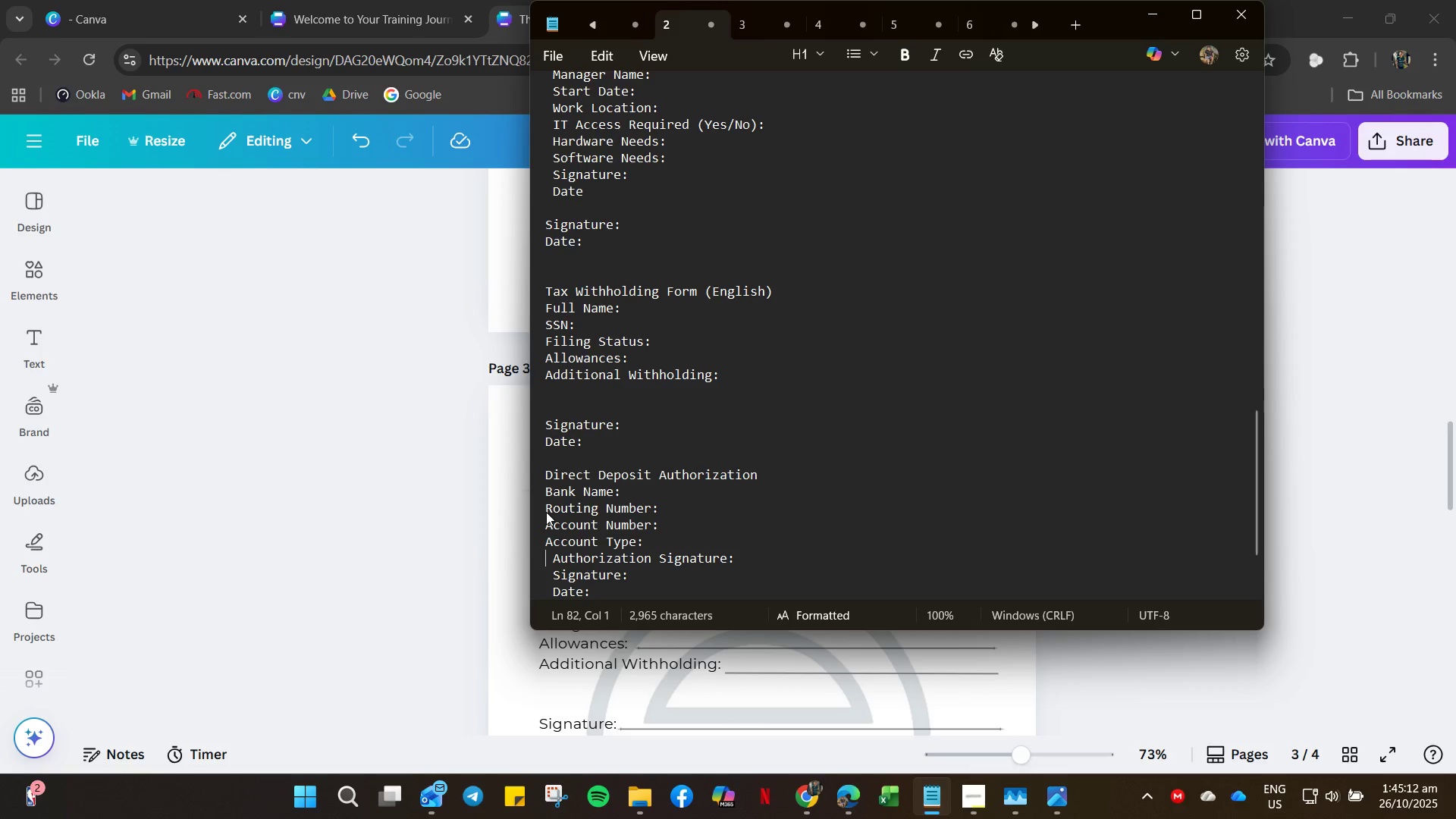 
key(ArrowRight)
 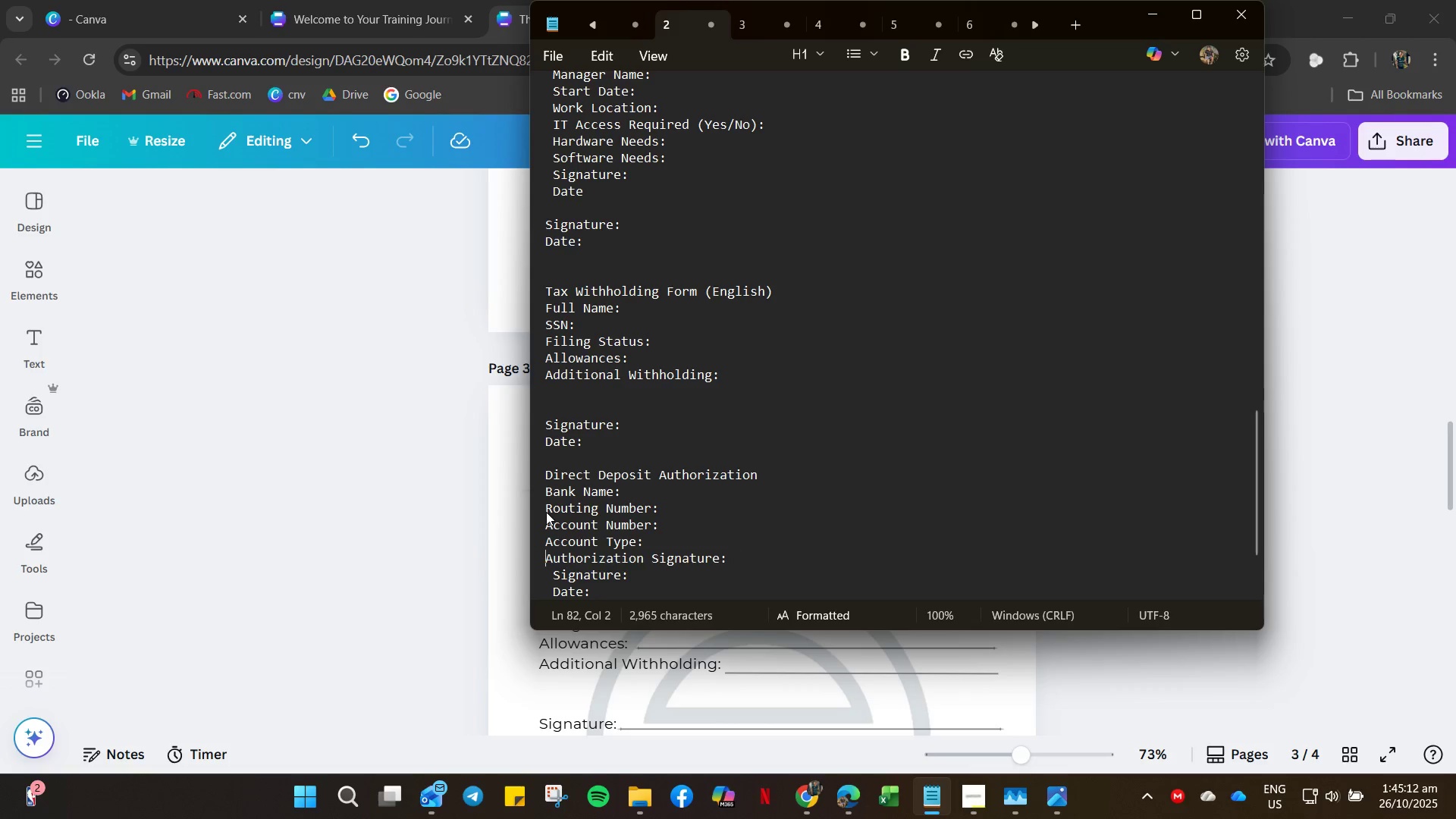 
key(Backspace)
 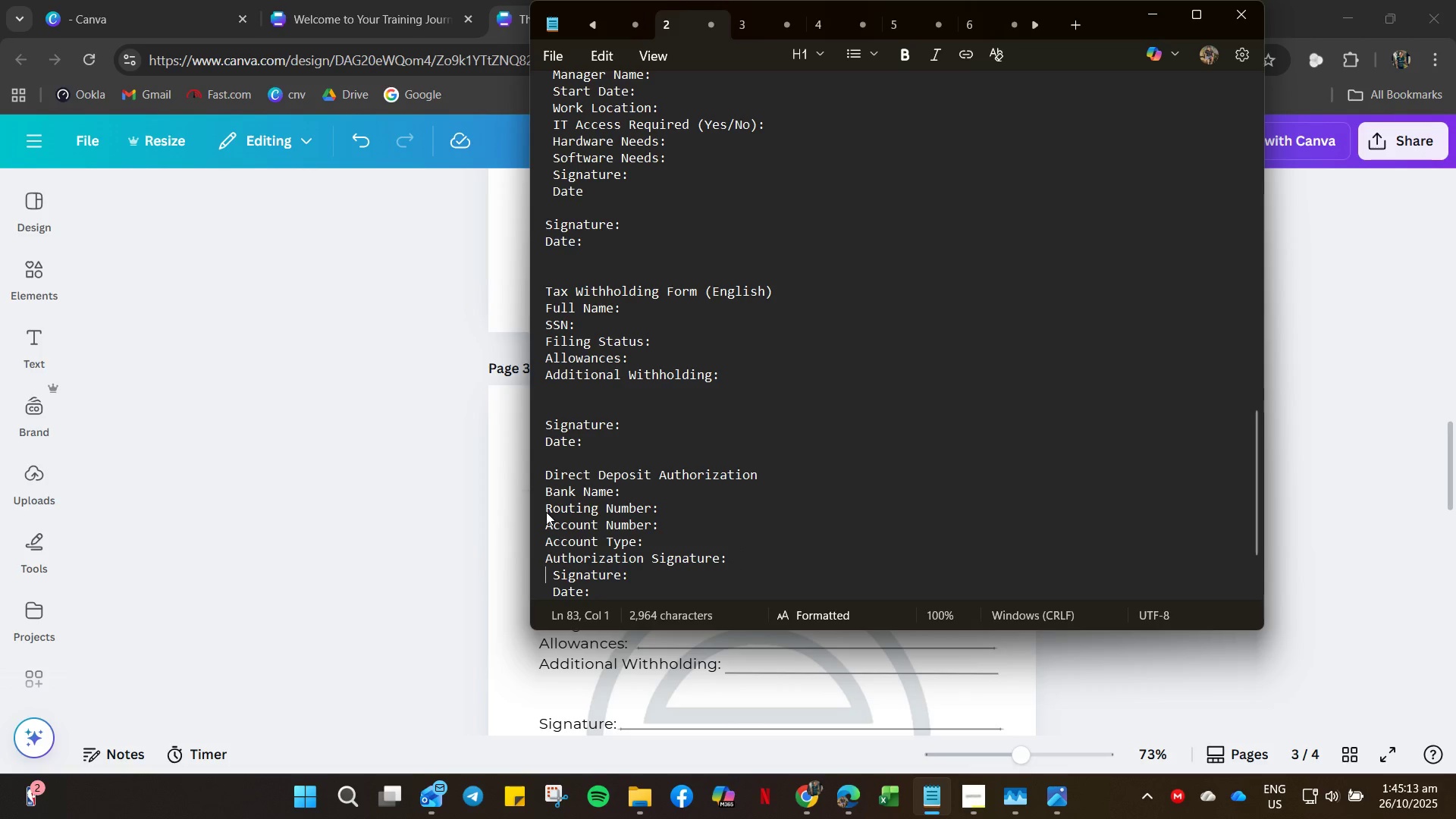 
key(ArrowDown)
 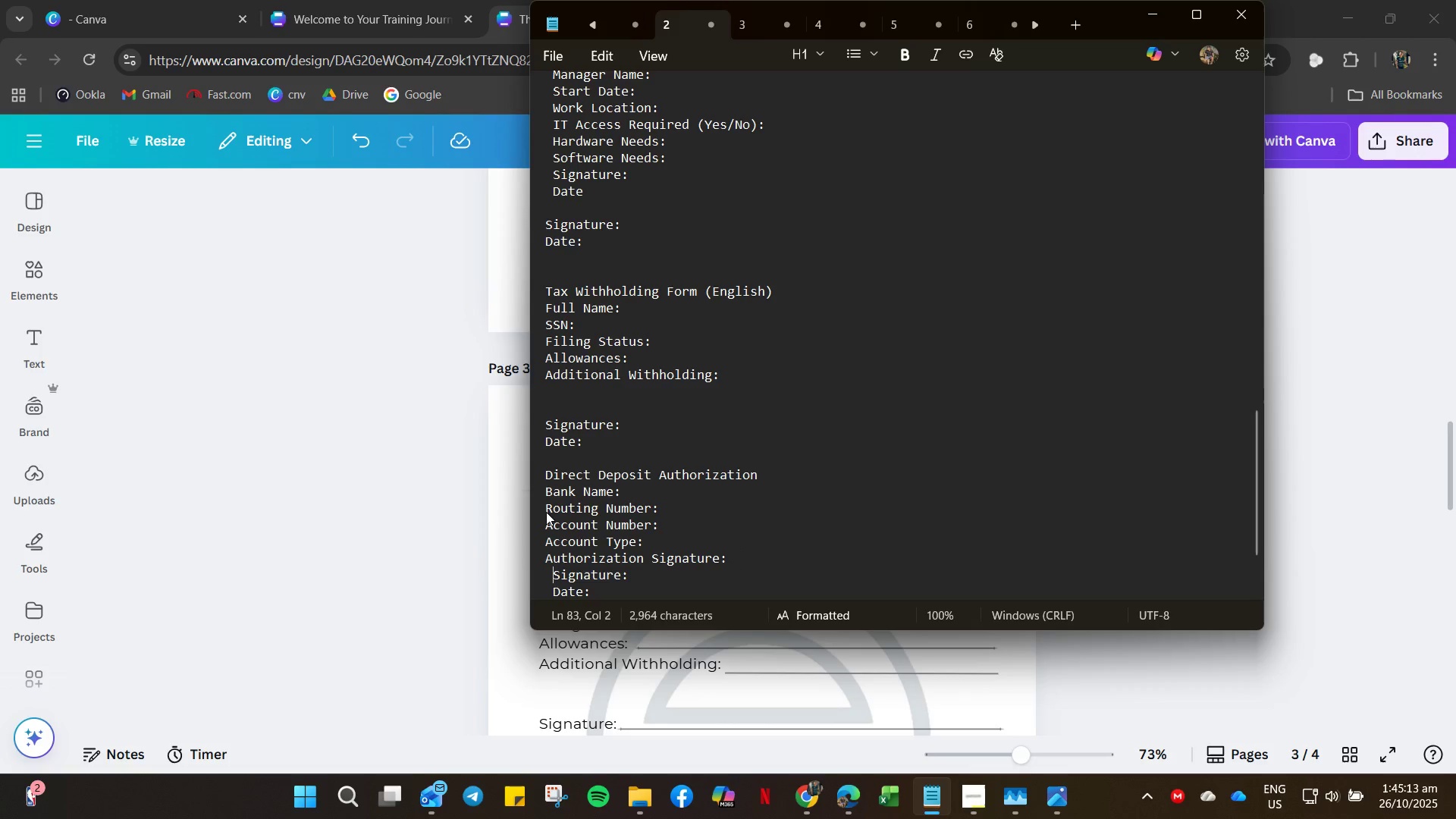 
key(ArrowRight)
 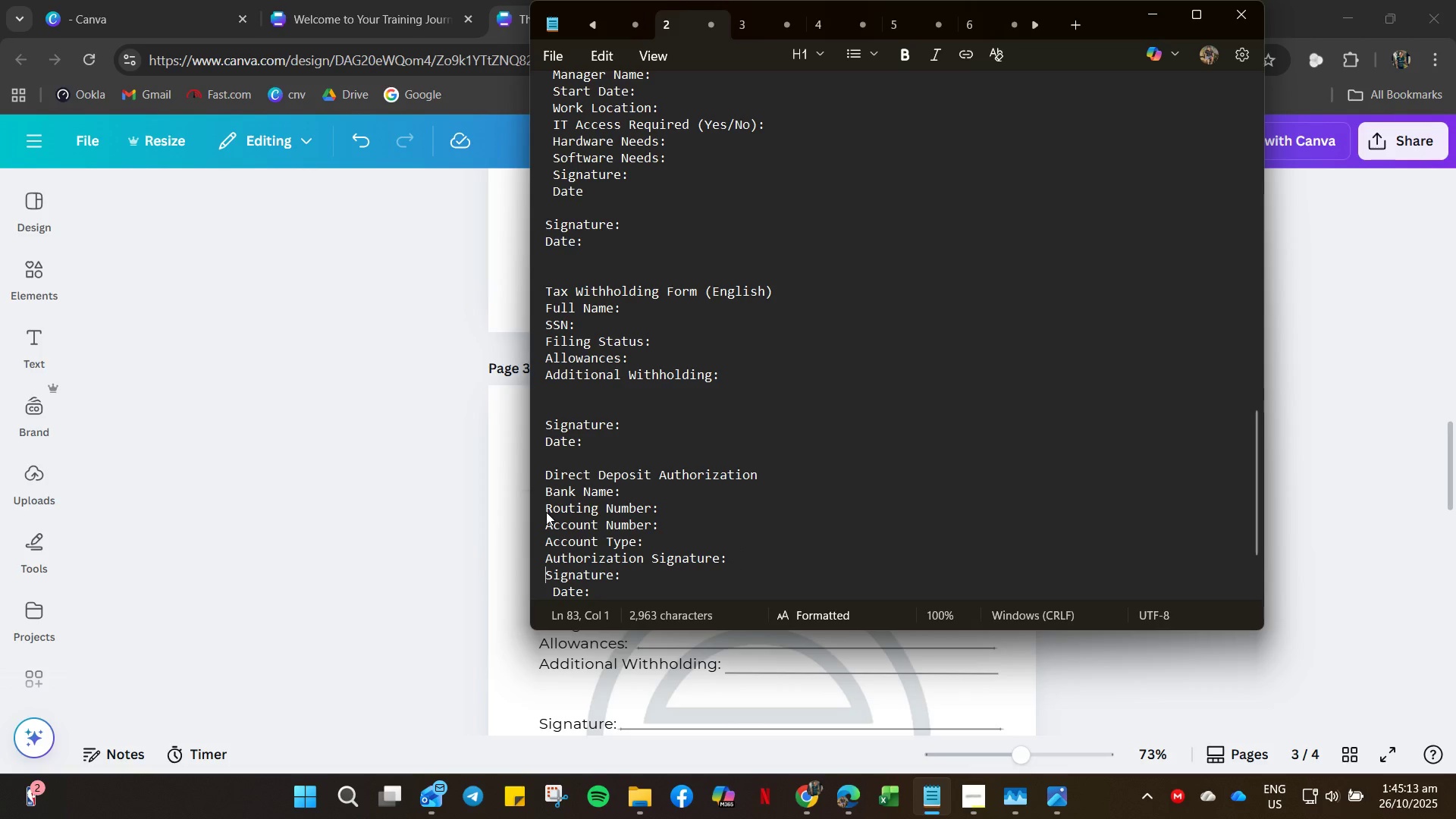 
key(Backspace)
 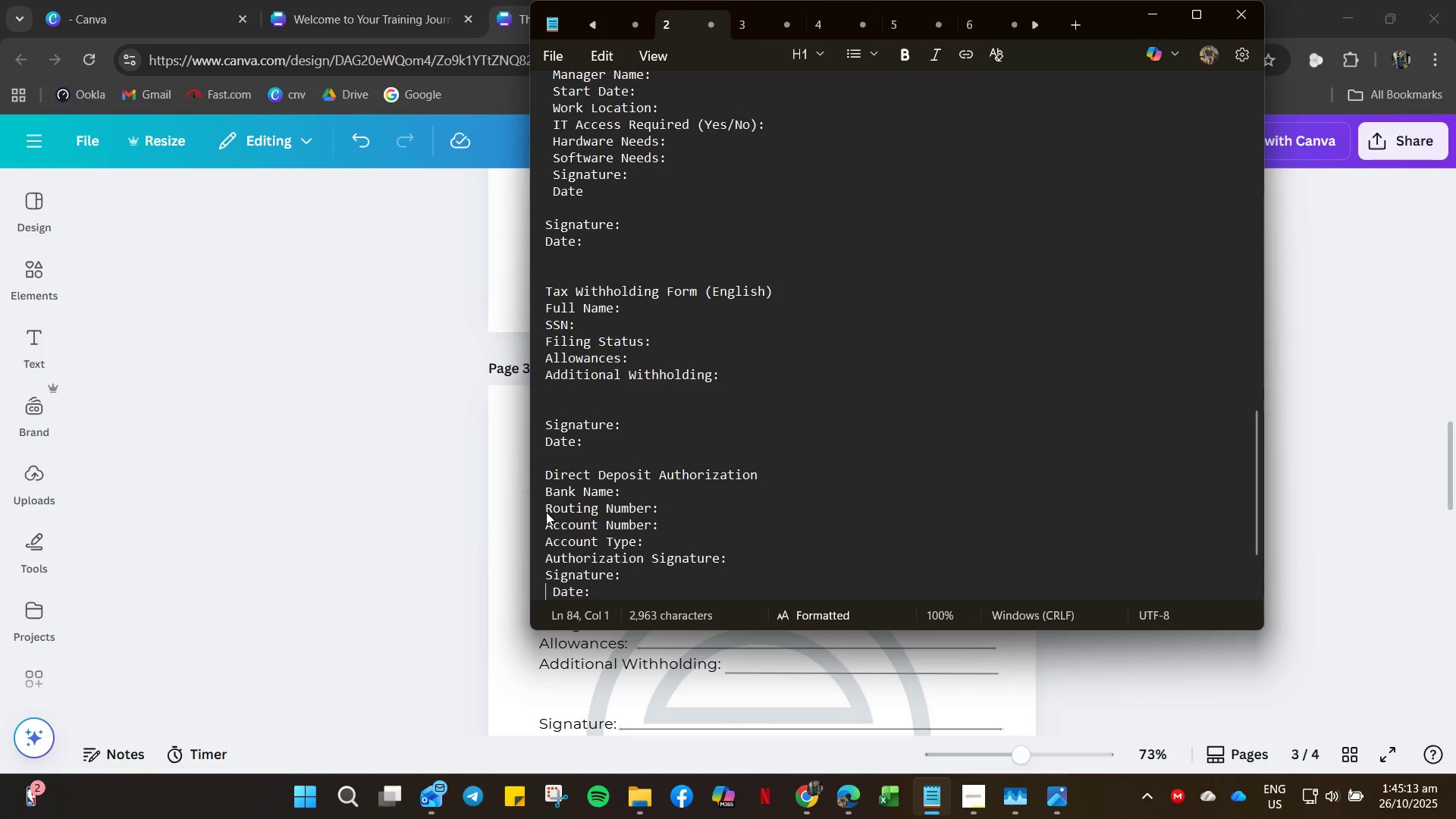 
key(ArrowDown)
 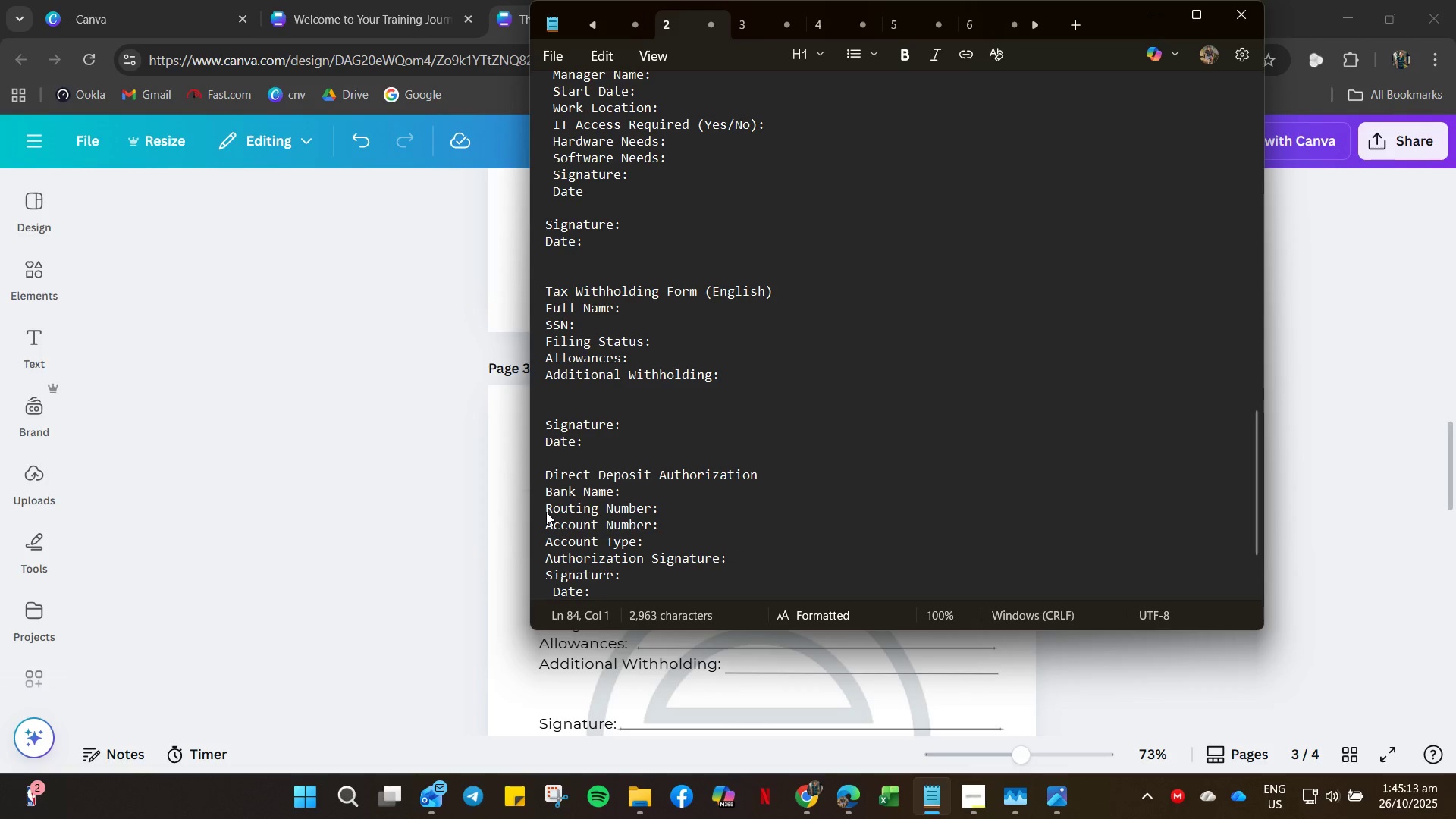 
key(ArrowRight)
 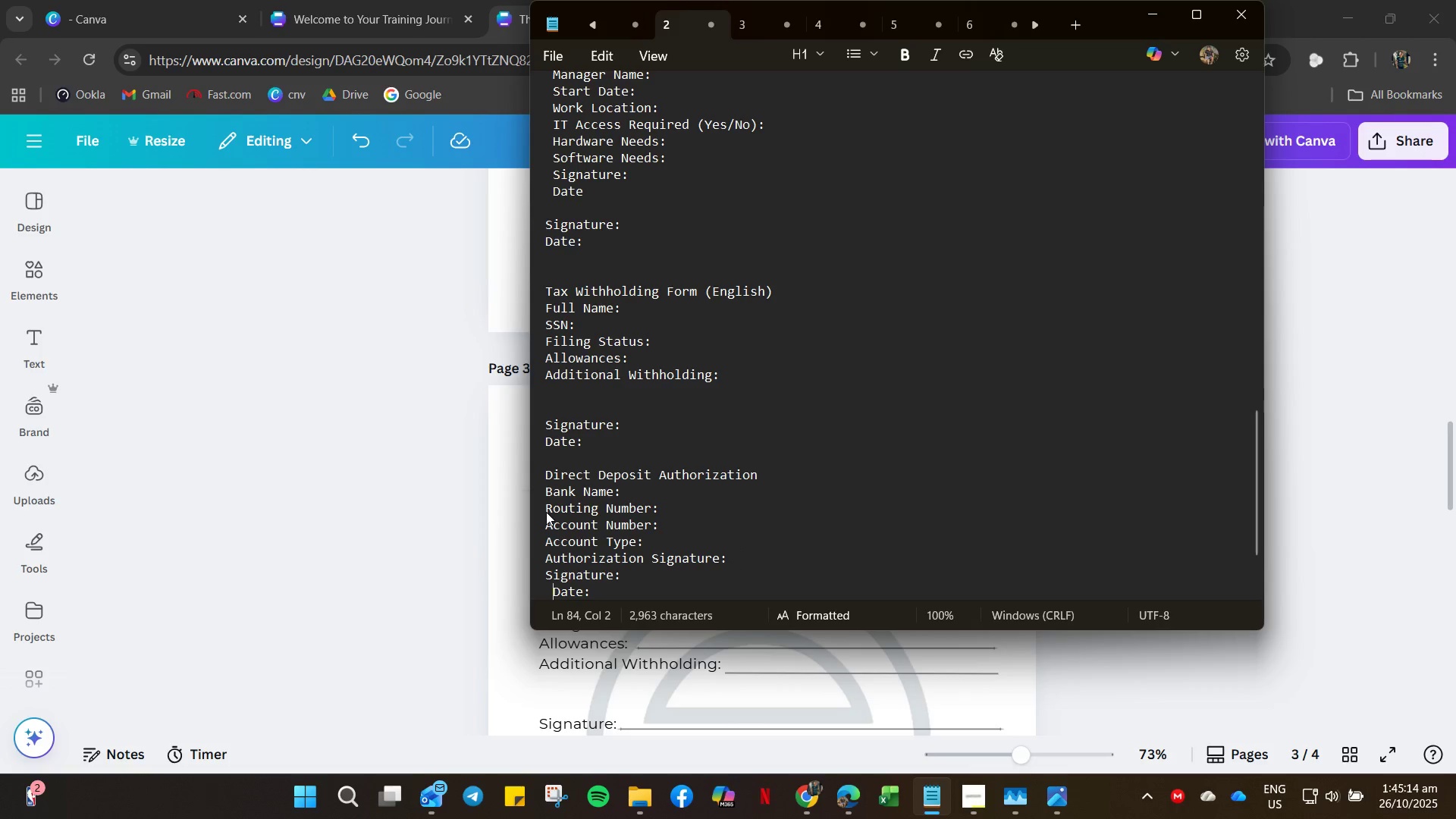 
key(Backspace)
 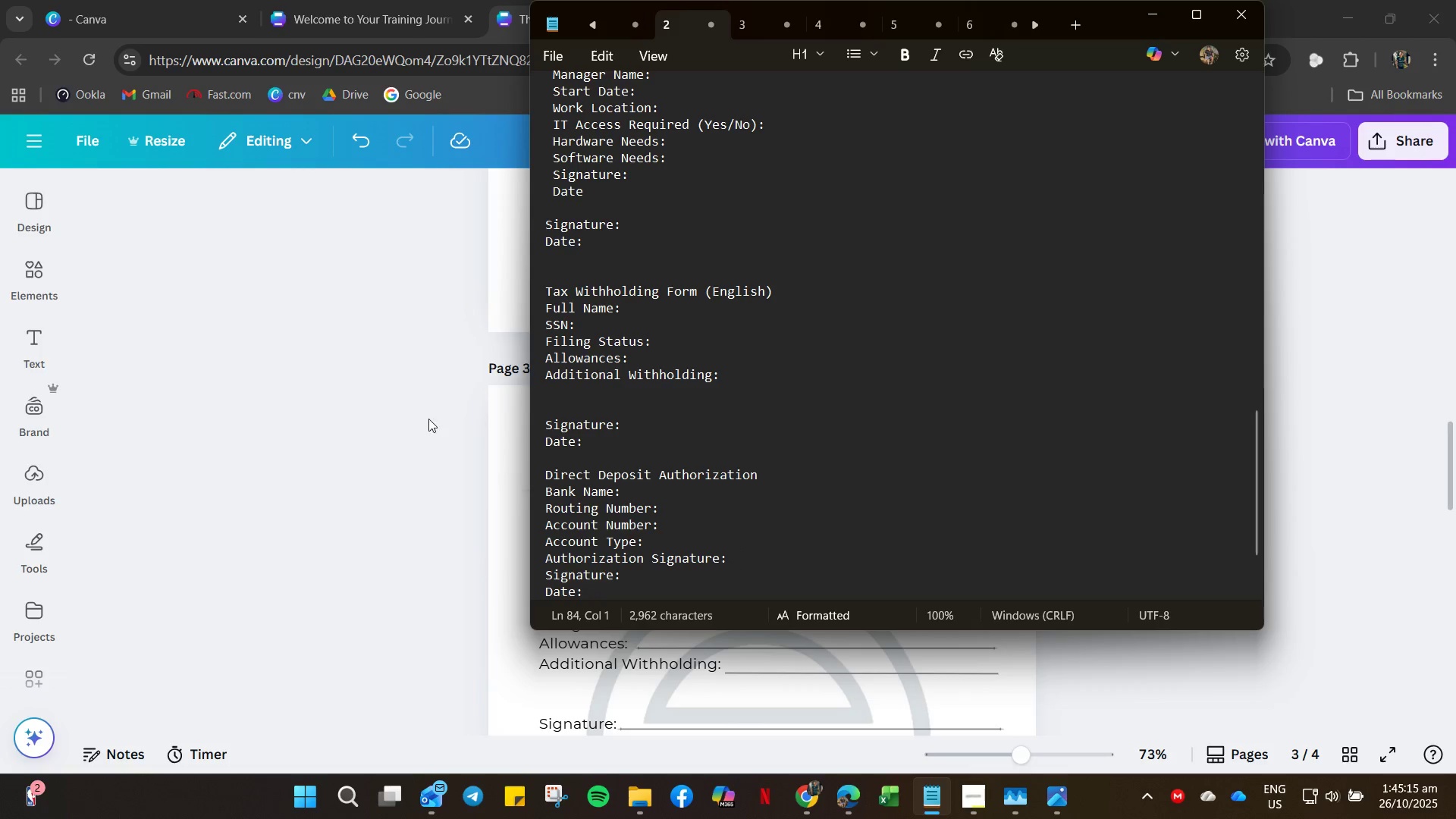 
scroll: coordinate [675, 482], scroll_direction: down, amount: 3.0
 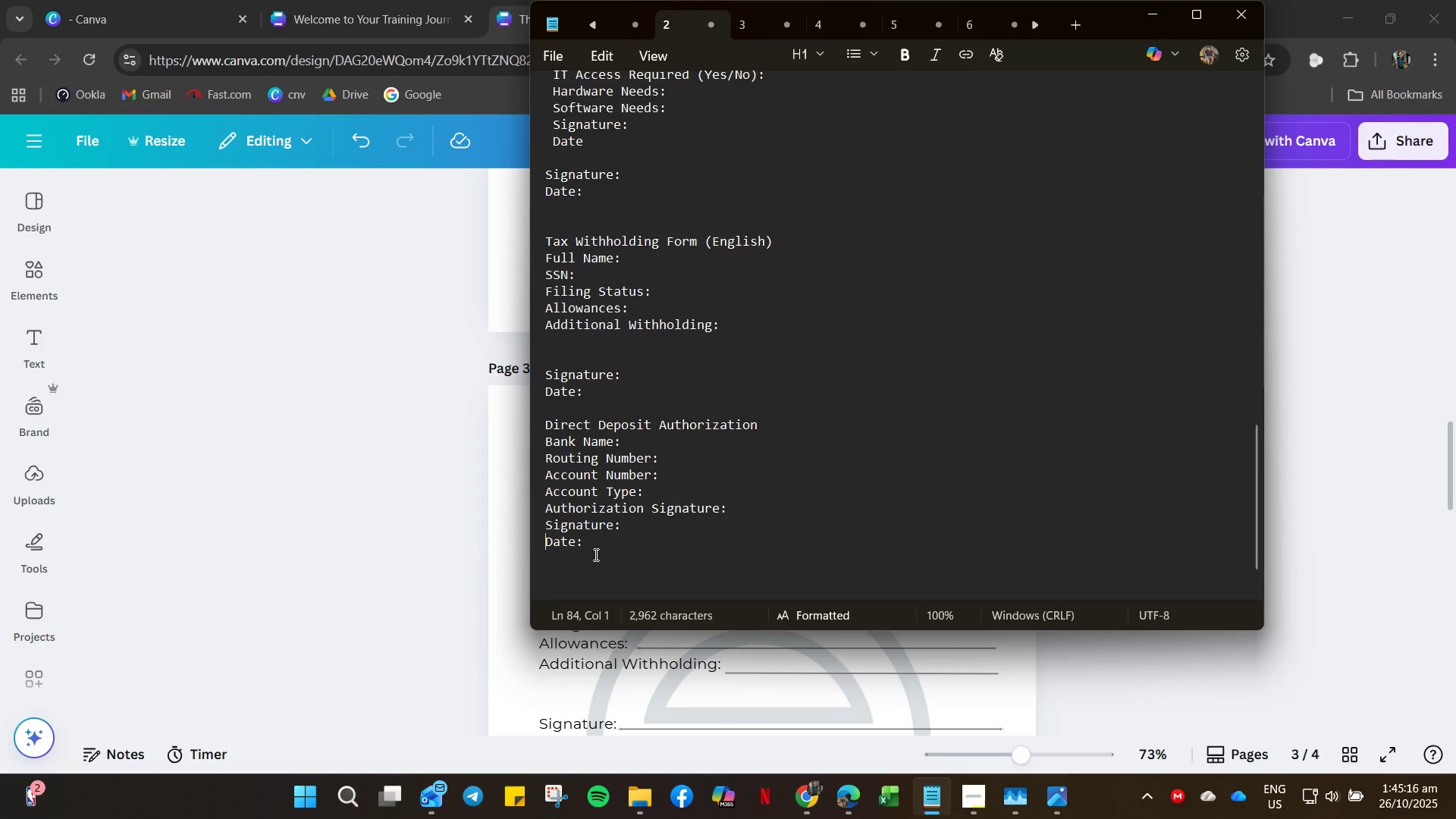 
left_click_drag(start_coordinate=[584, 550], to_coordinate=[522, 443])
 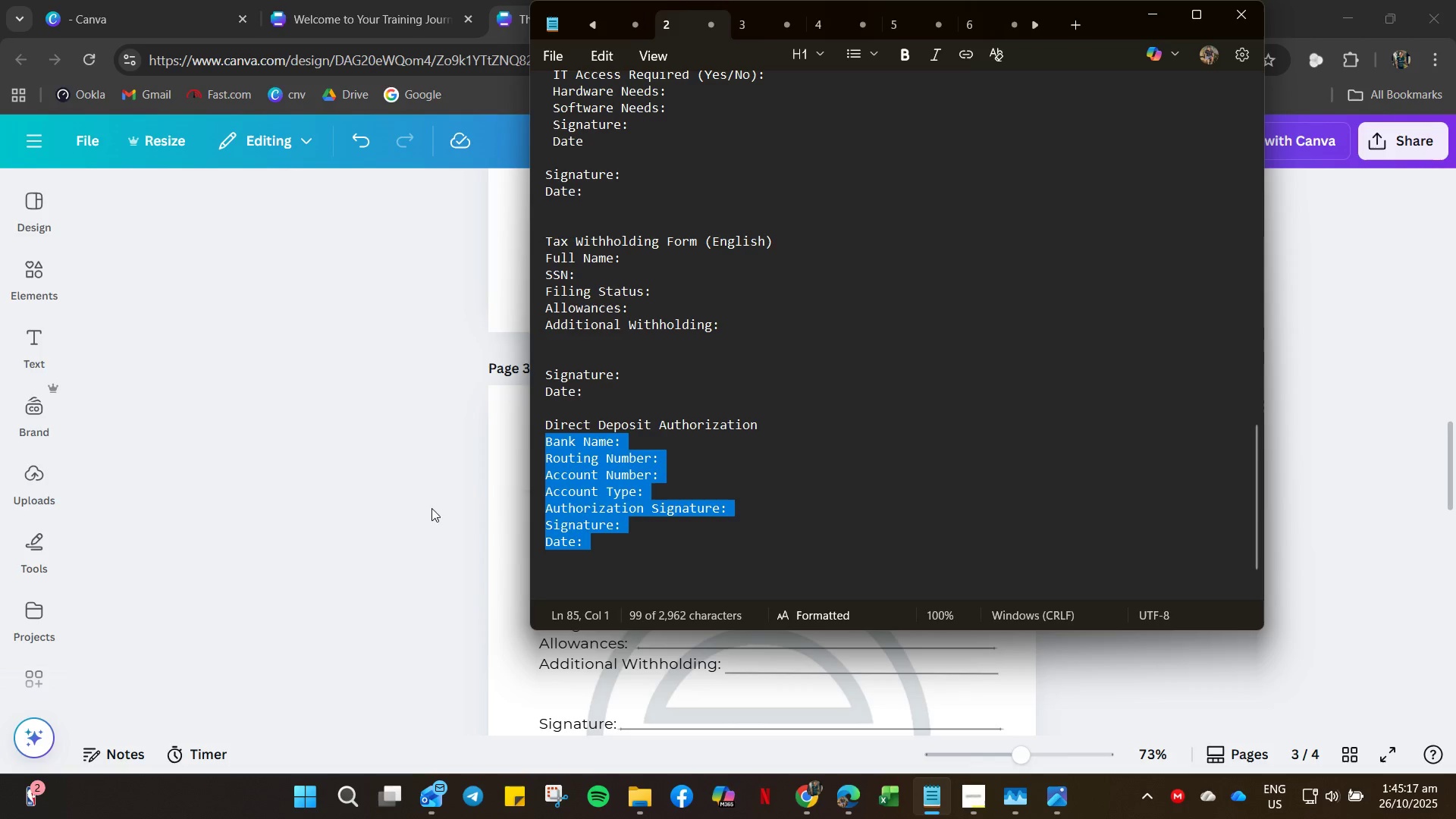 
key(Control+C)
 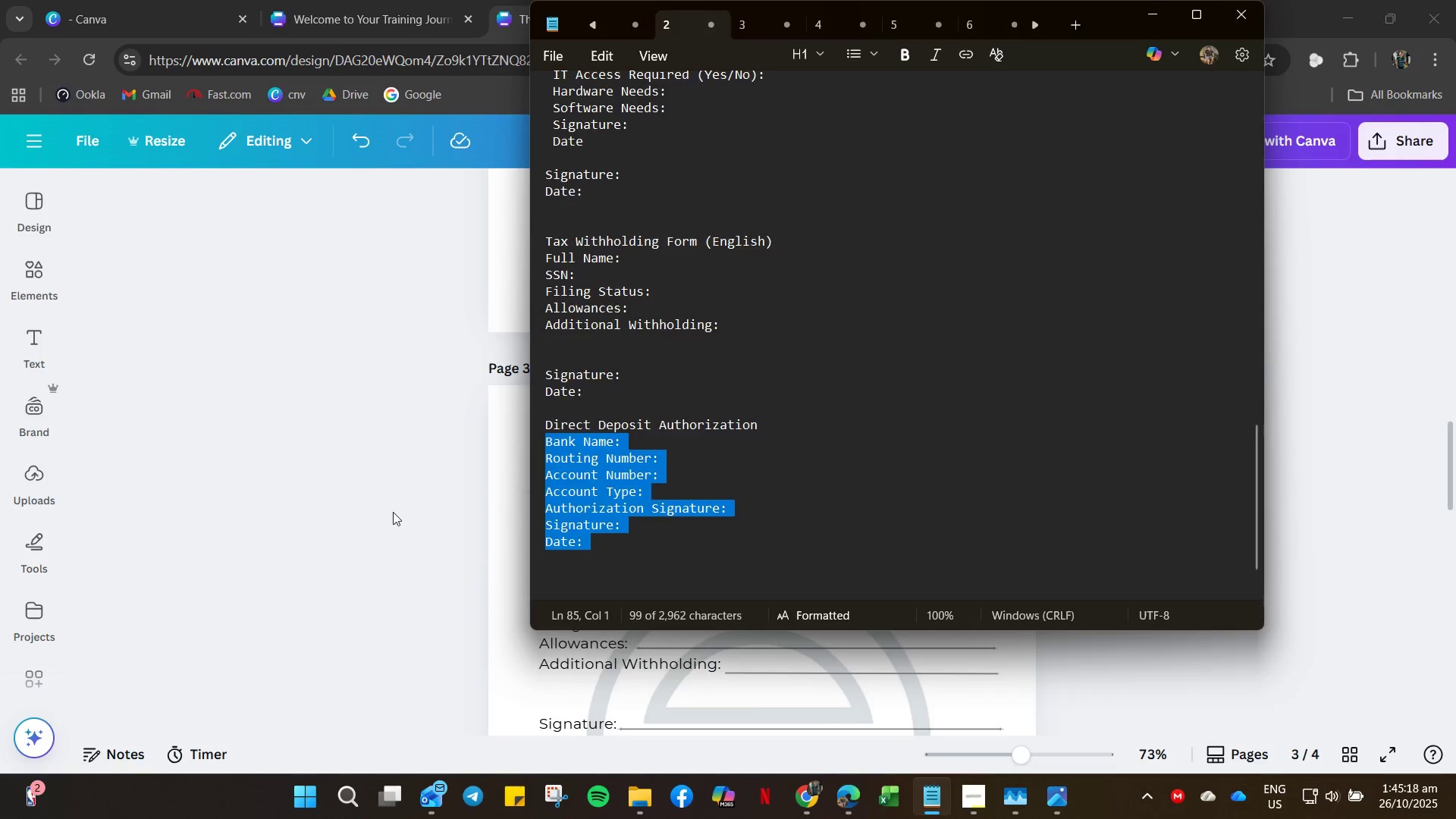 
left_click([393, 512])
 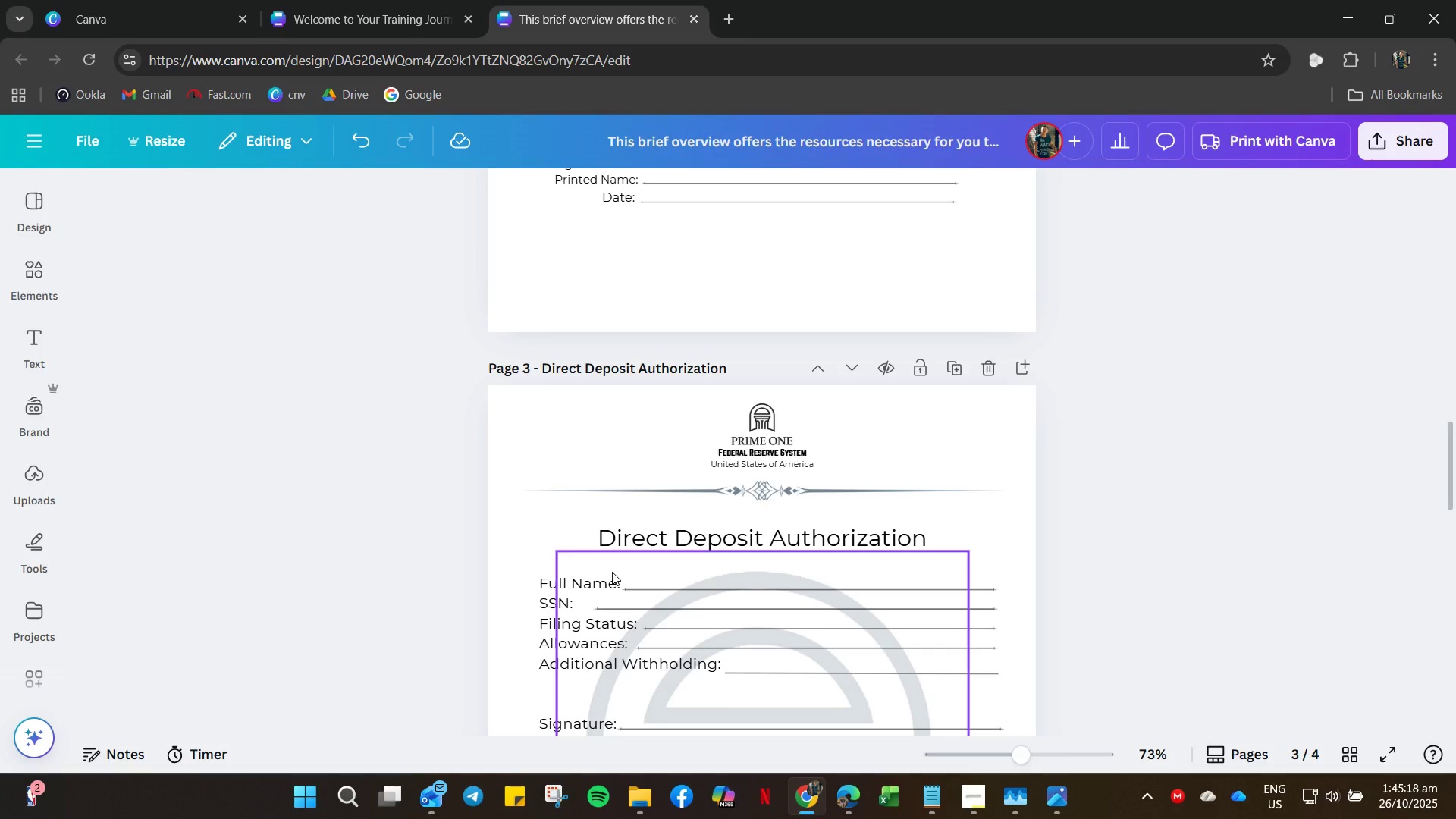 
left_click_drag(start_coordinate=[612, 572], to_coordinate=[613, 580])
 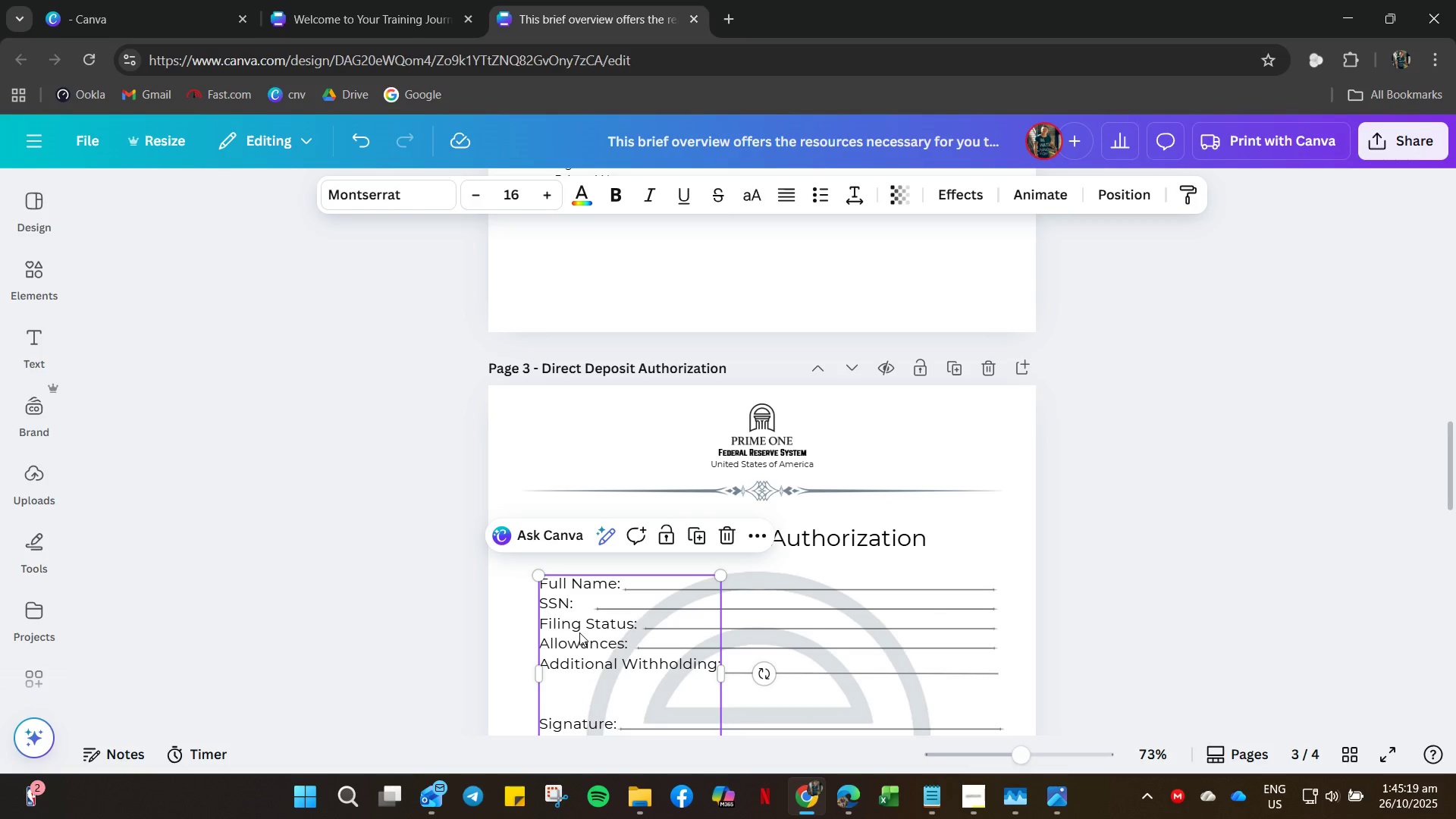 
double_click([579, 632])
 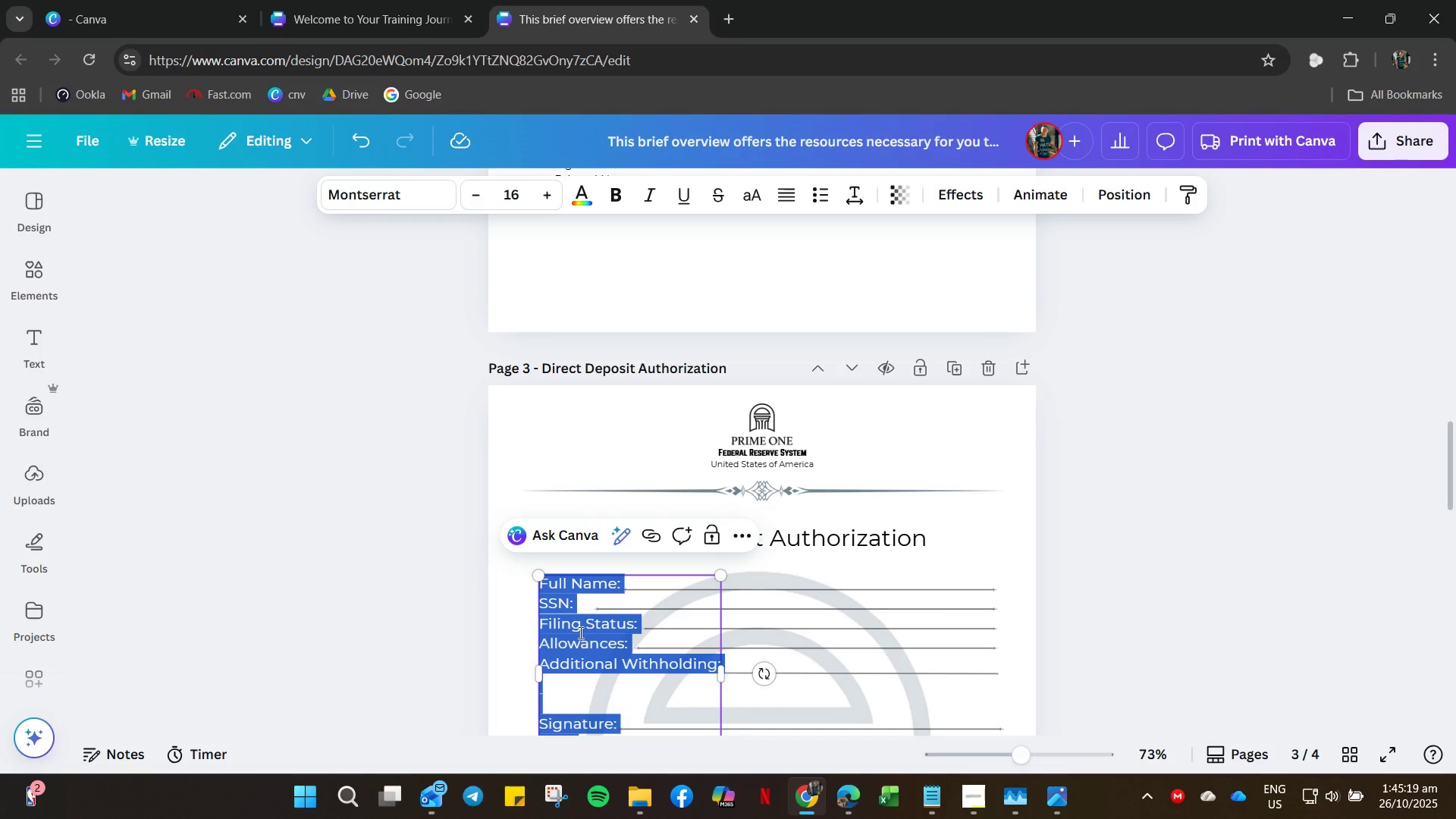 
key(Control+V)
 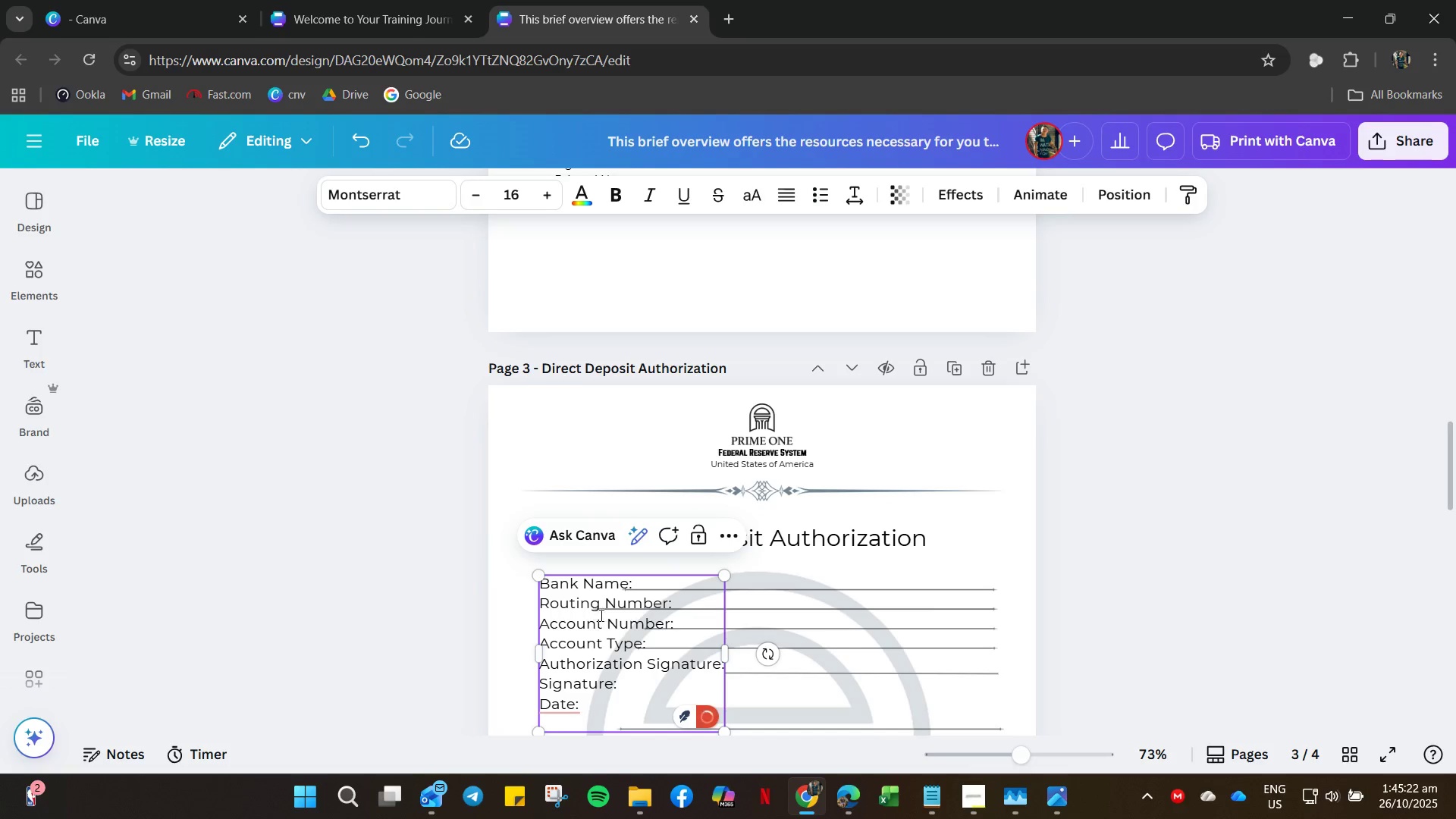 
left_click([927, 615])
 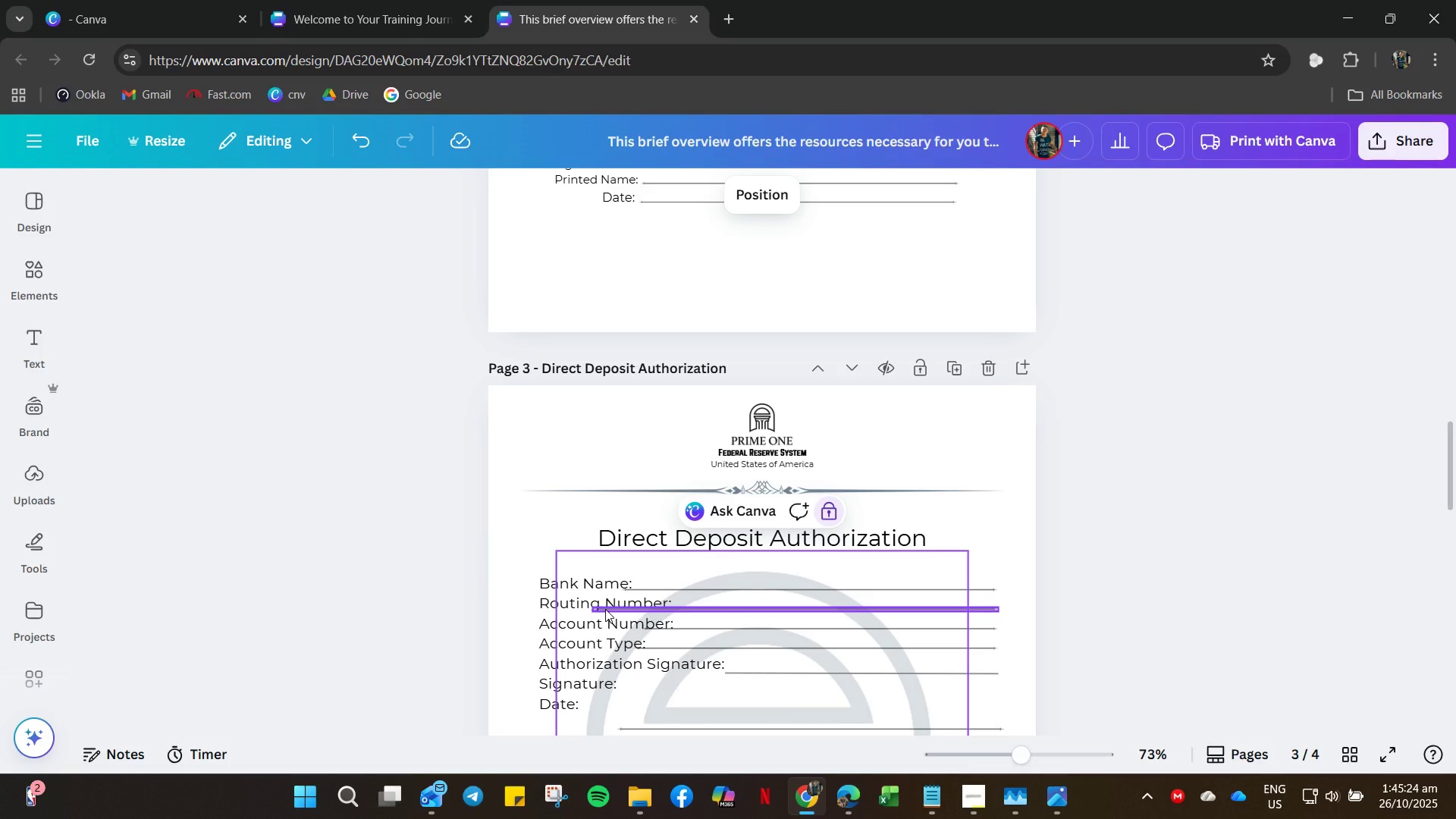 
left_click([605, 609])
 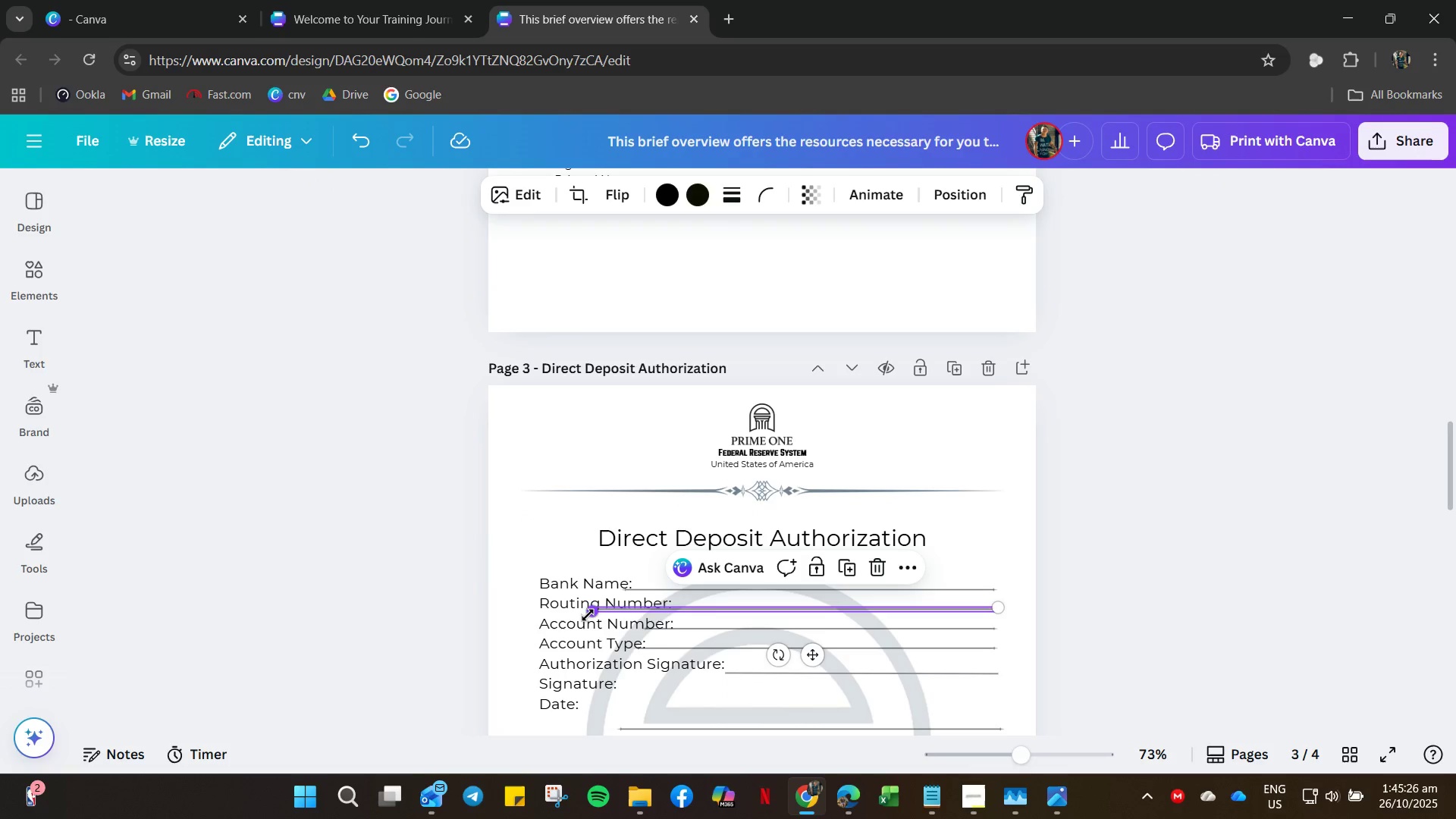 
left_click_drag(start_coordinate=[589, 614], to_coordinate=[693, 604])
 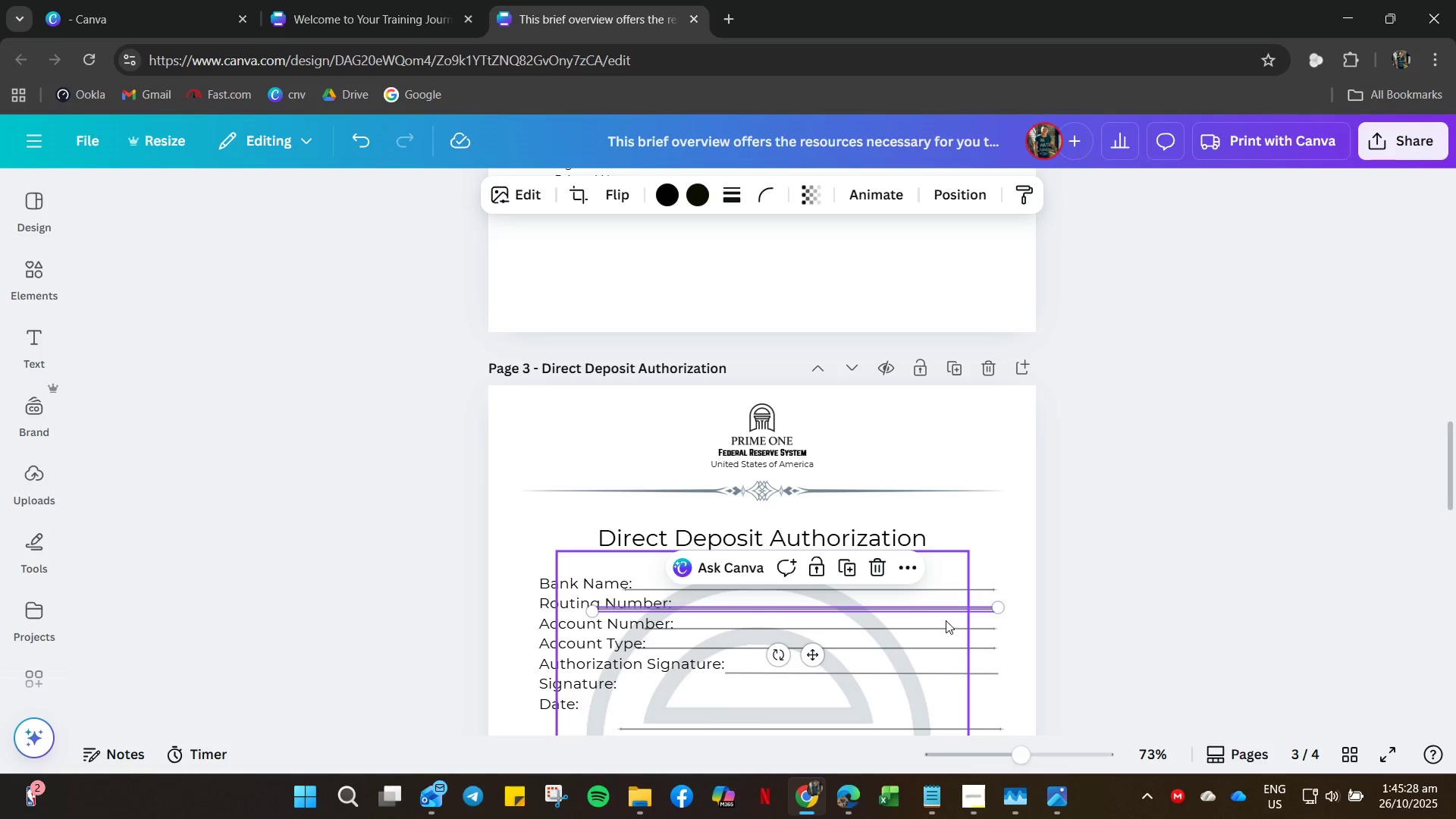 
key(Delete)
 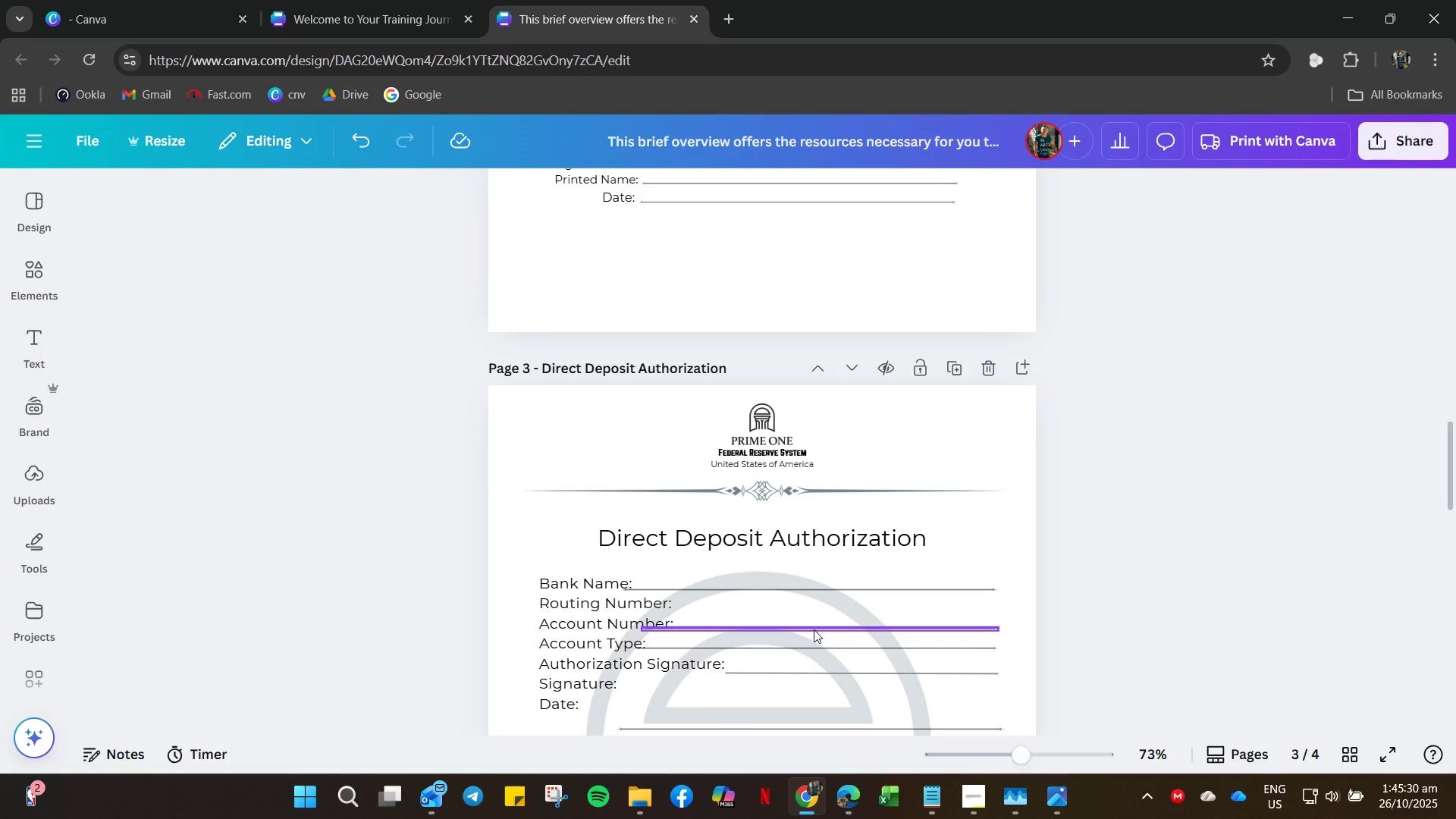 
left_click([818, 630])
 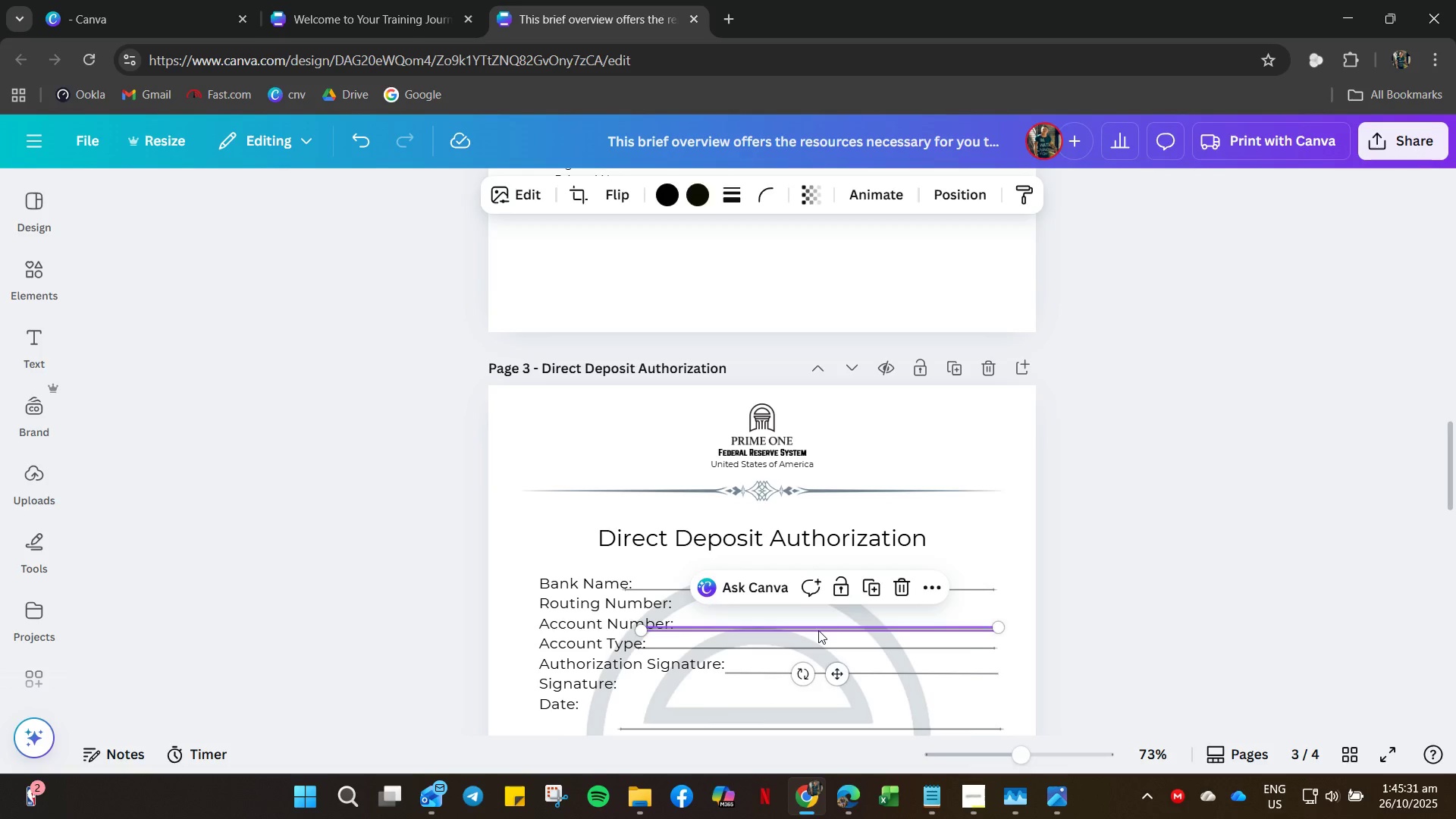 
key(Delete)
 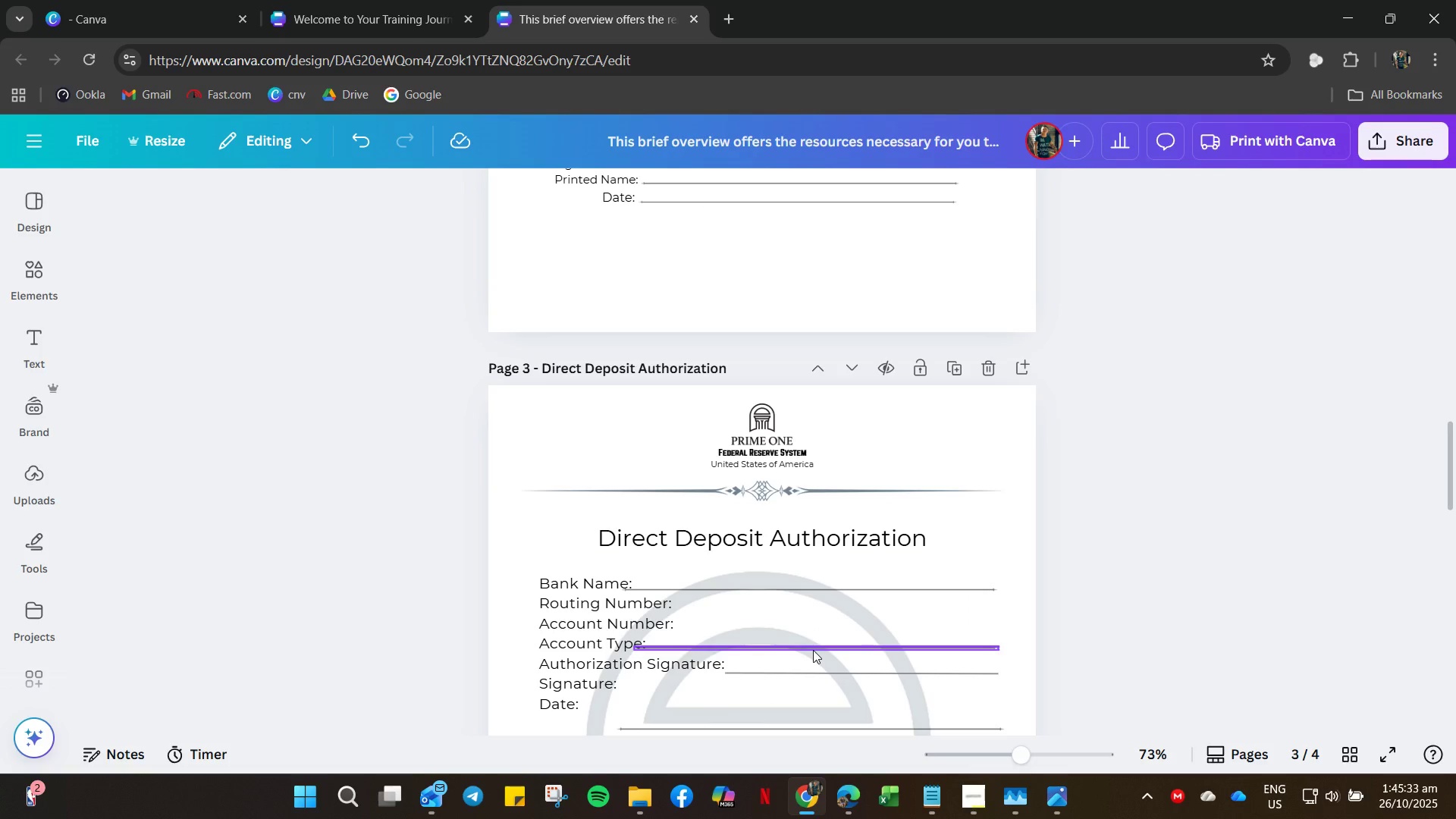 
left_click([813, 650])
 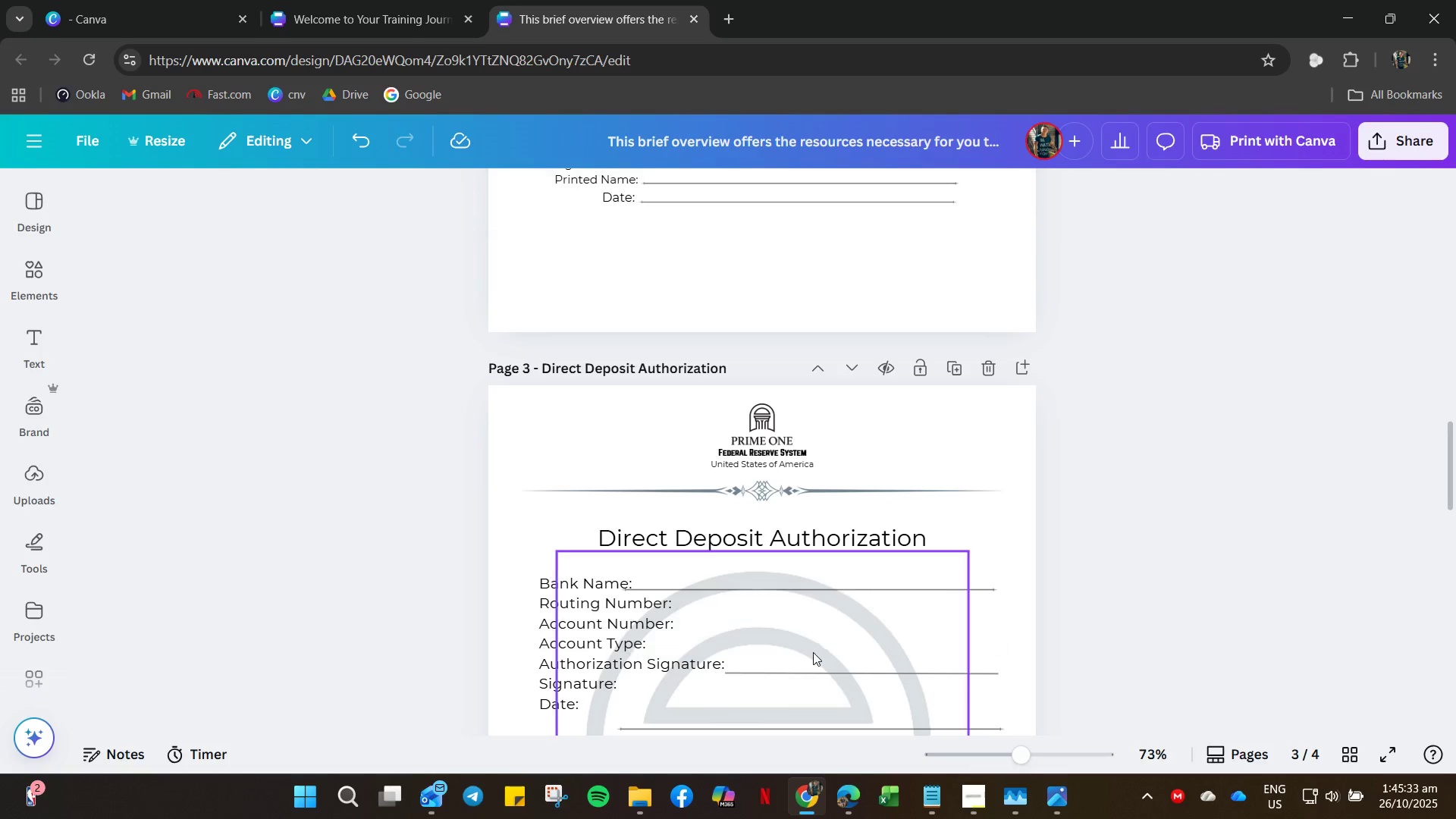 
key(Delete)
 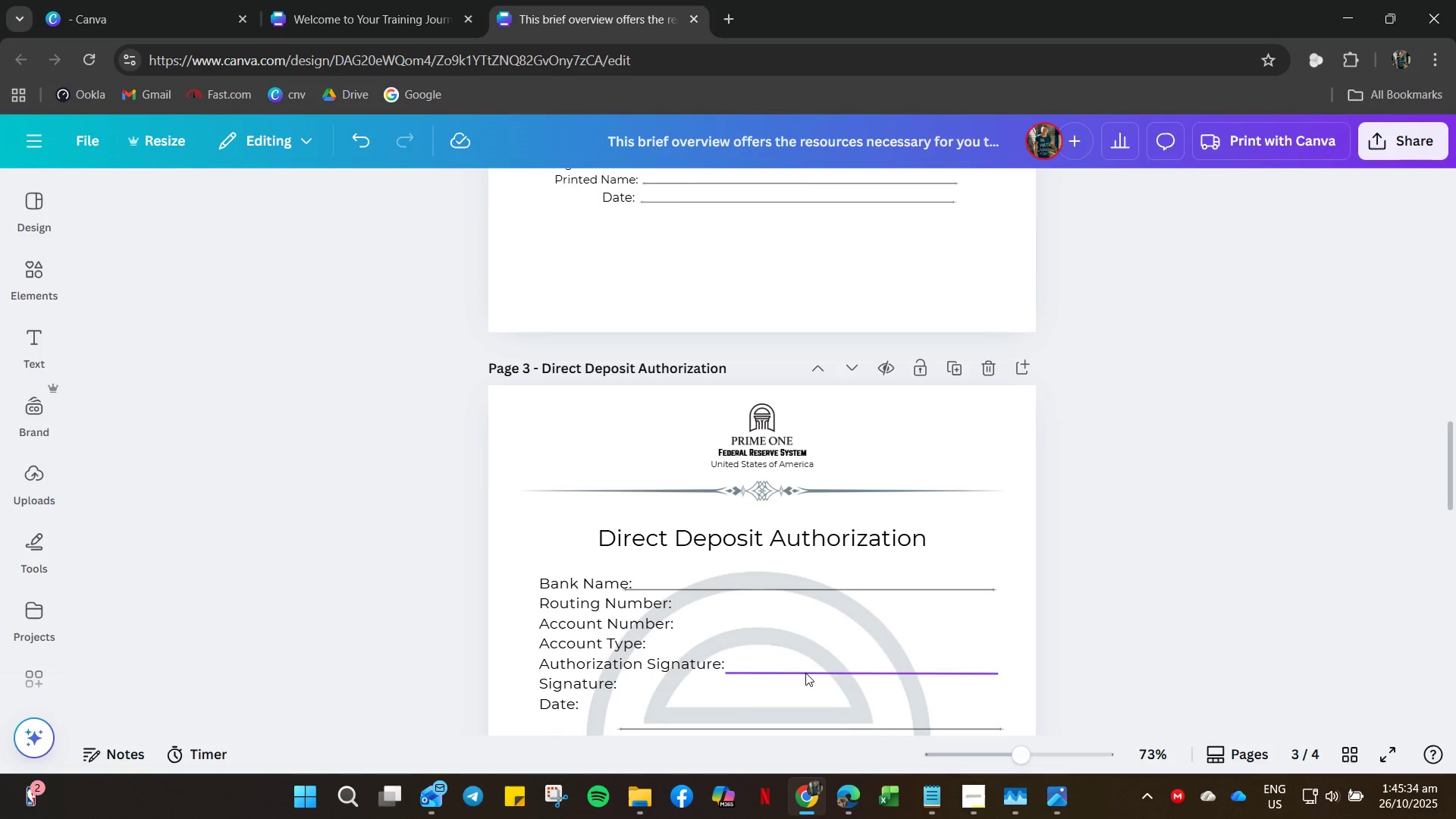 
left_click([805, 673])
 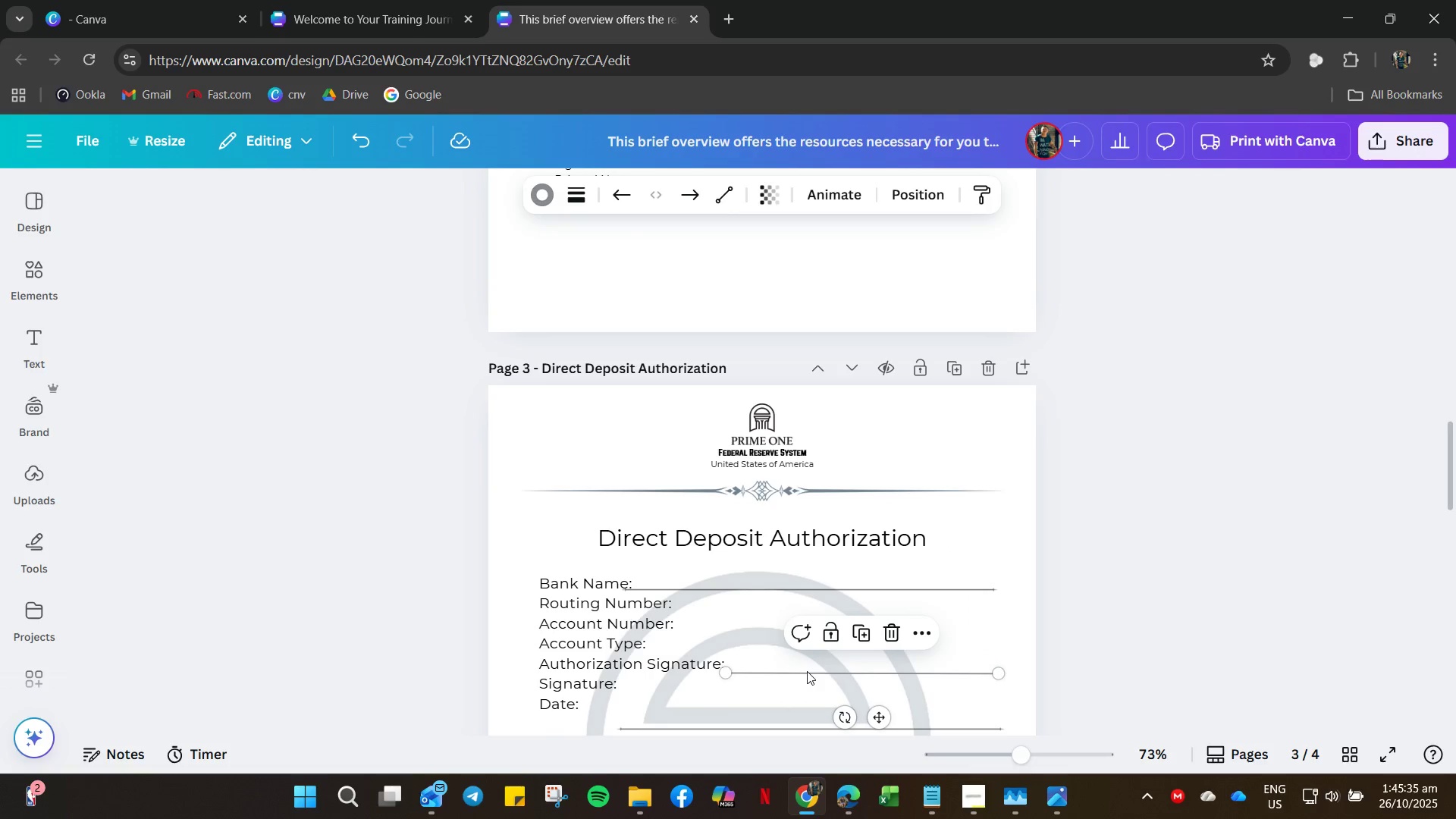 
key(Control+C)
 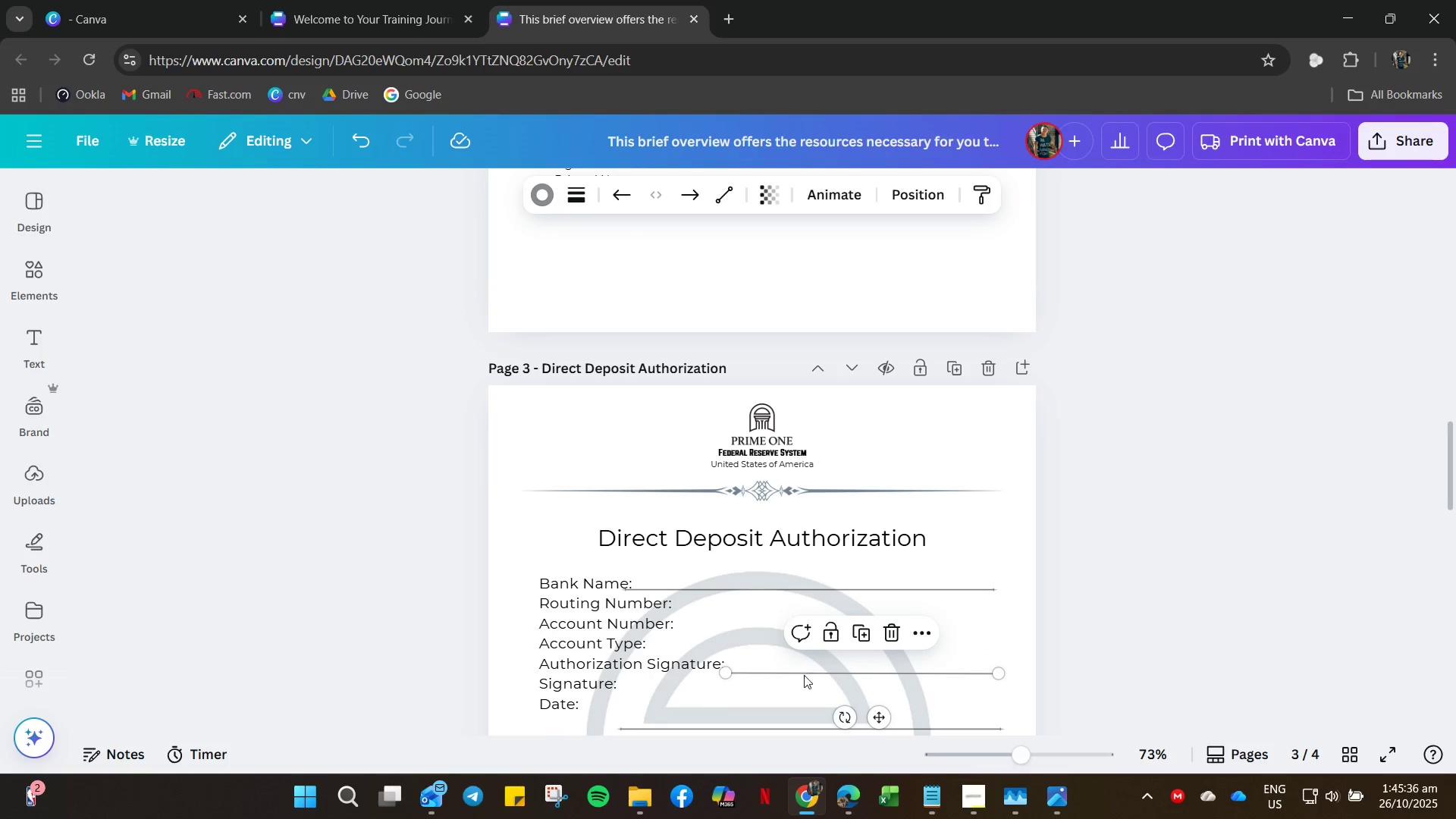 
scroll: coordinate [767, 670], scroll_direction: down, amount: 1.0
 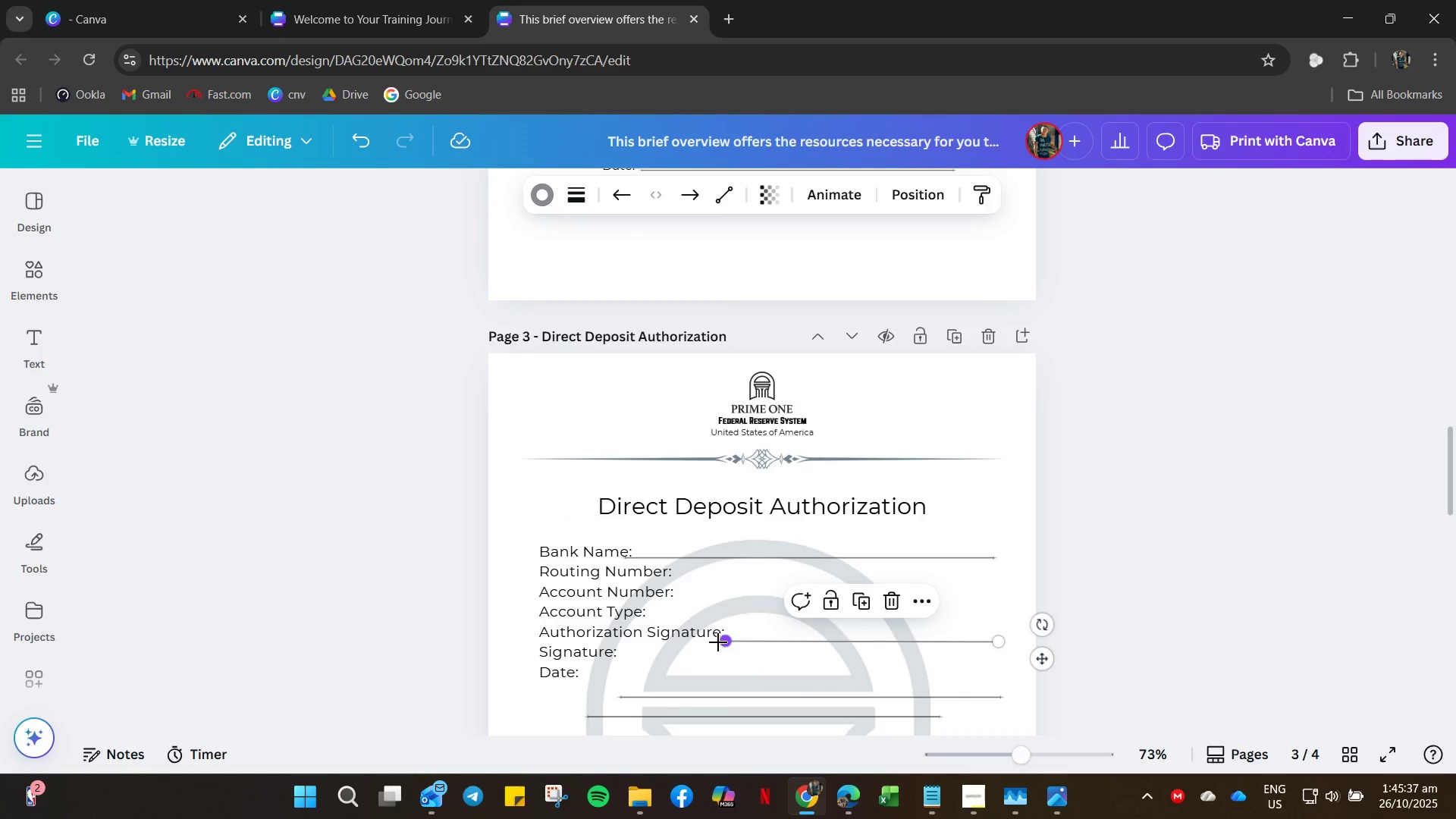 
hold_key(key=ControlLeft, duration=0.83)
scroll: coordinate [719, 633], scroll_direction: up, amount: 5.0
 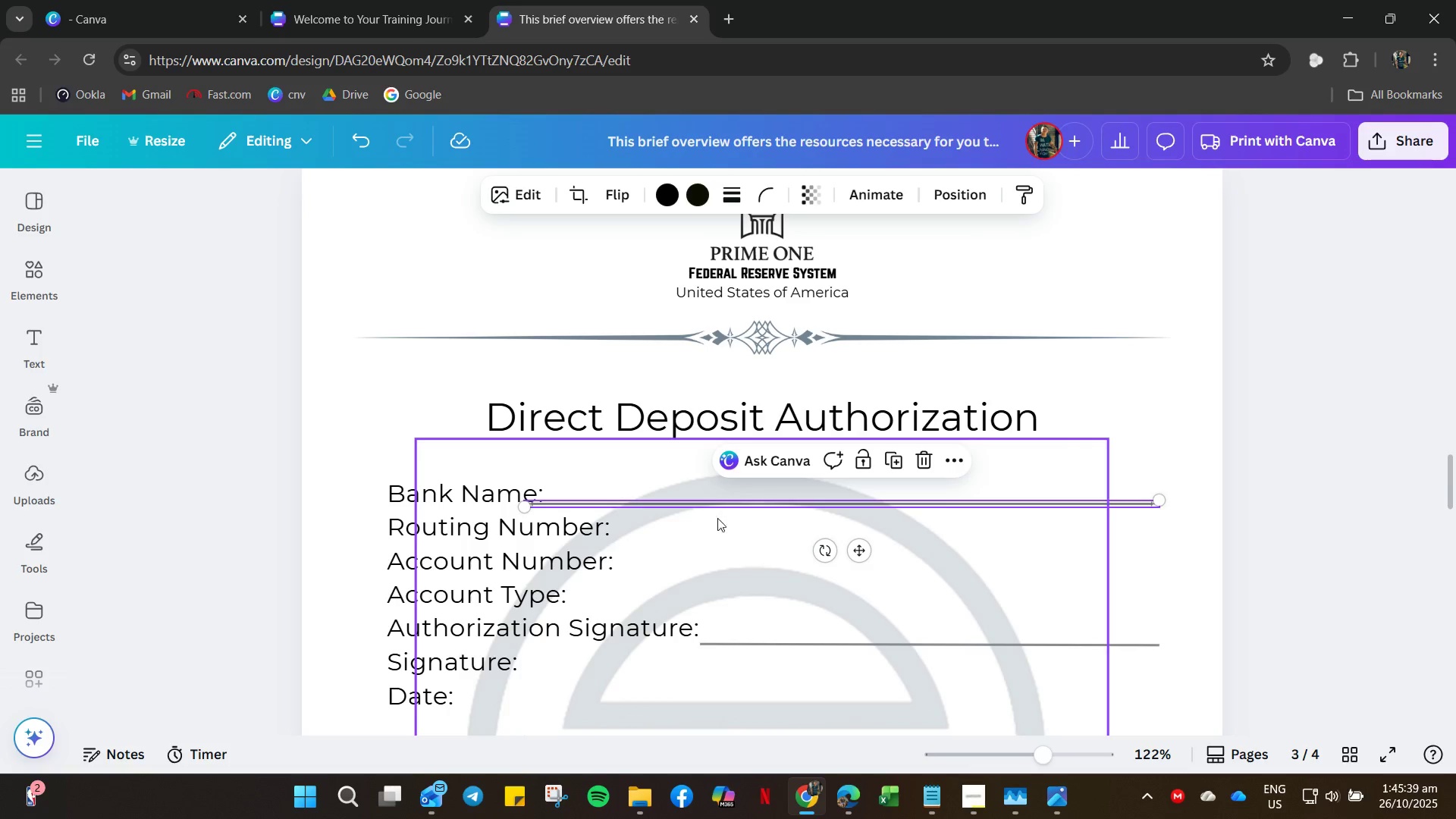 
key(Delete)
 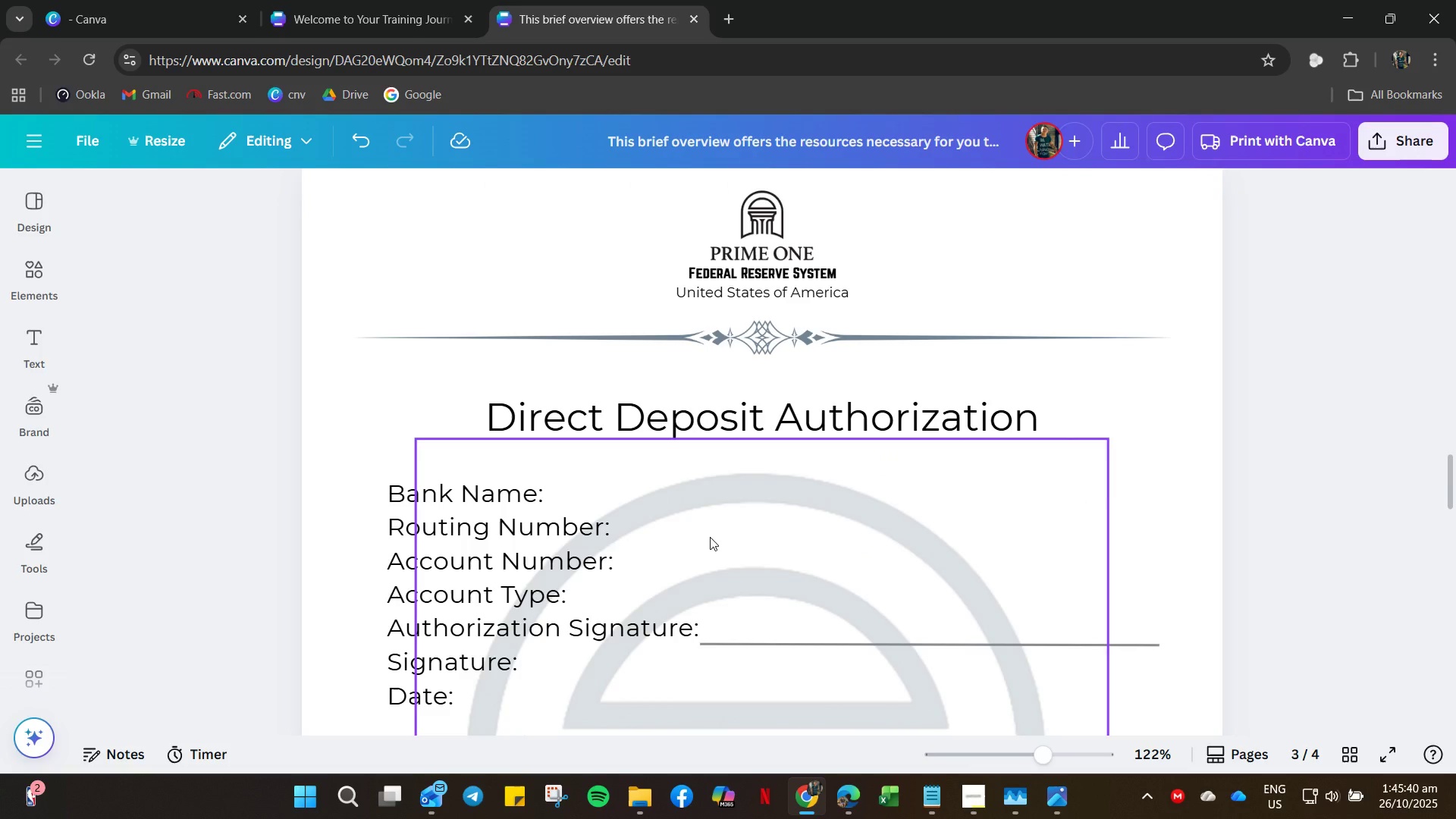 
key(Control+V)
 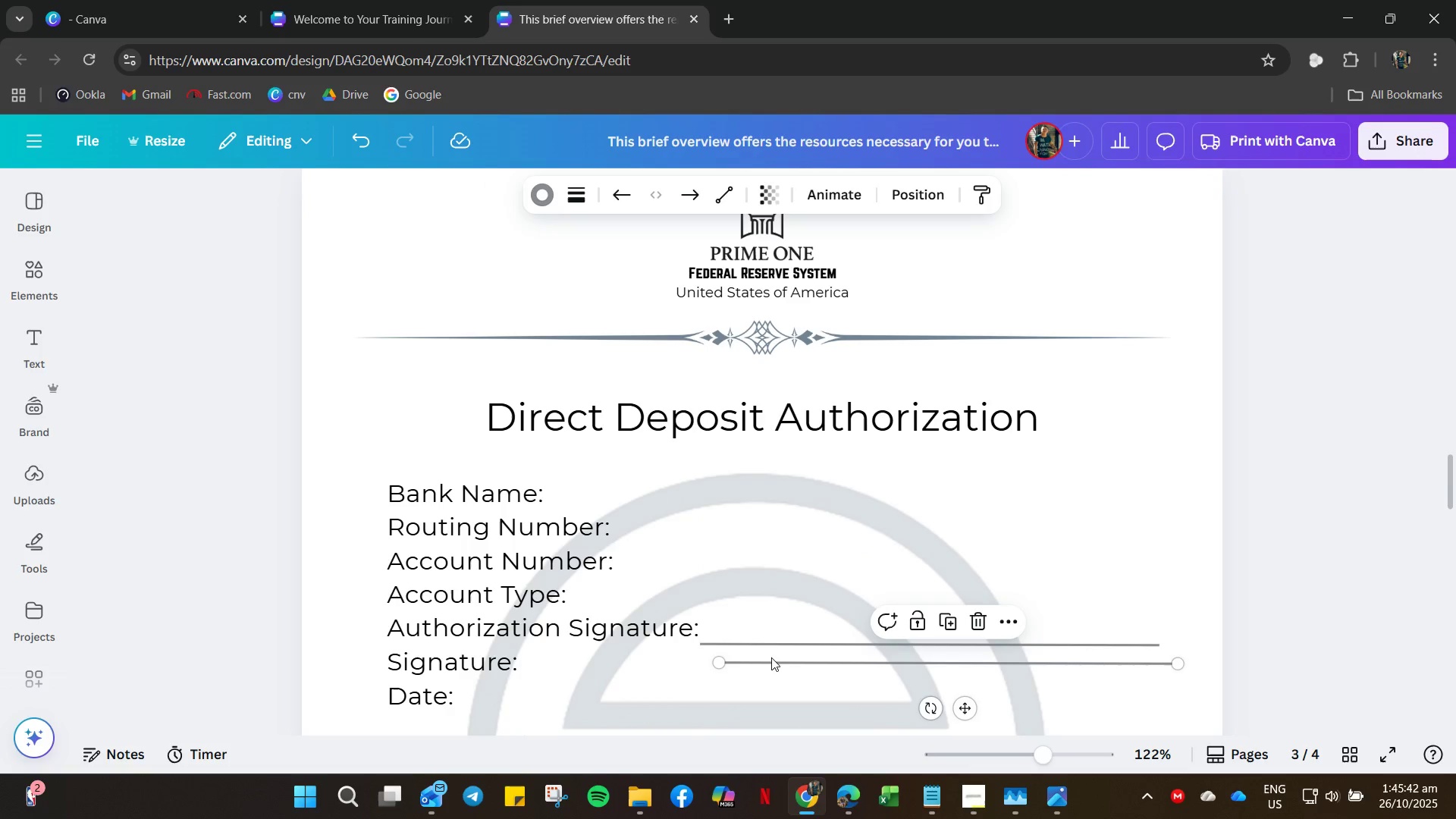 
left_click_drag(start_coordinate=[769, 665], to_coordinate=[601, 507])
 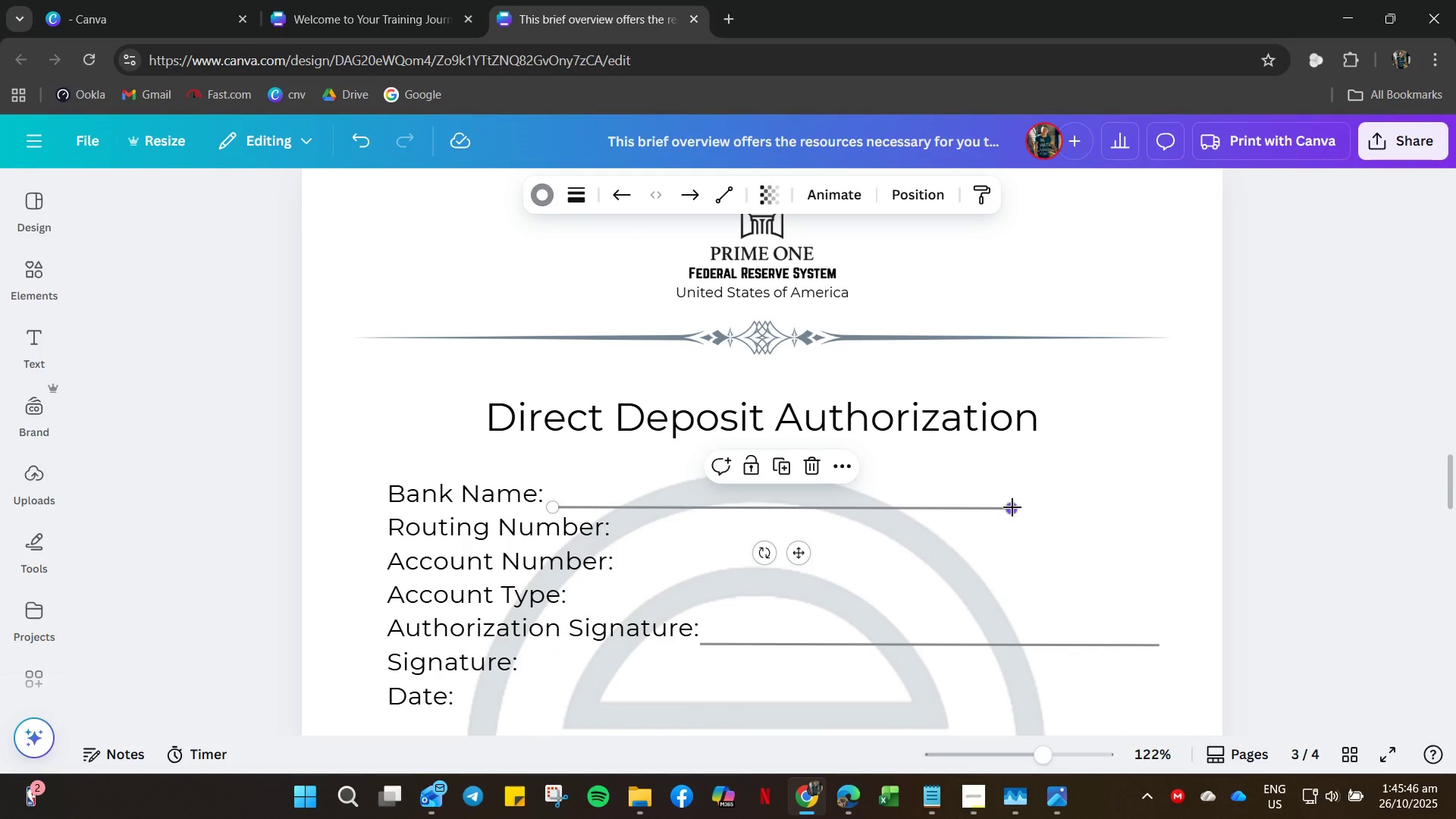 
left_click_drag(start_coordinate=[1013, 507], to_coordinate=[1153, 509])
 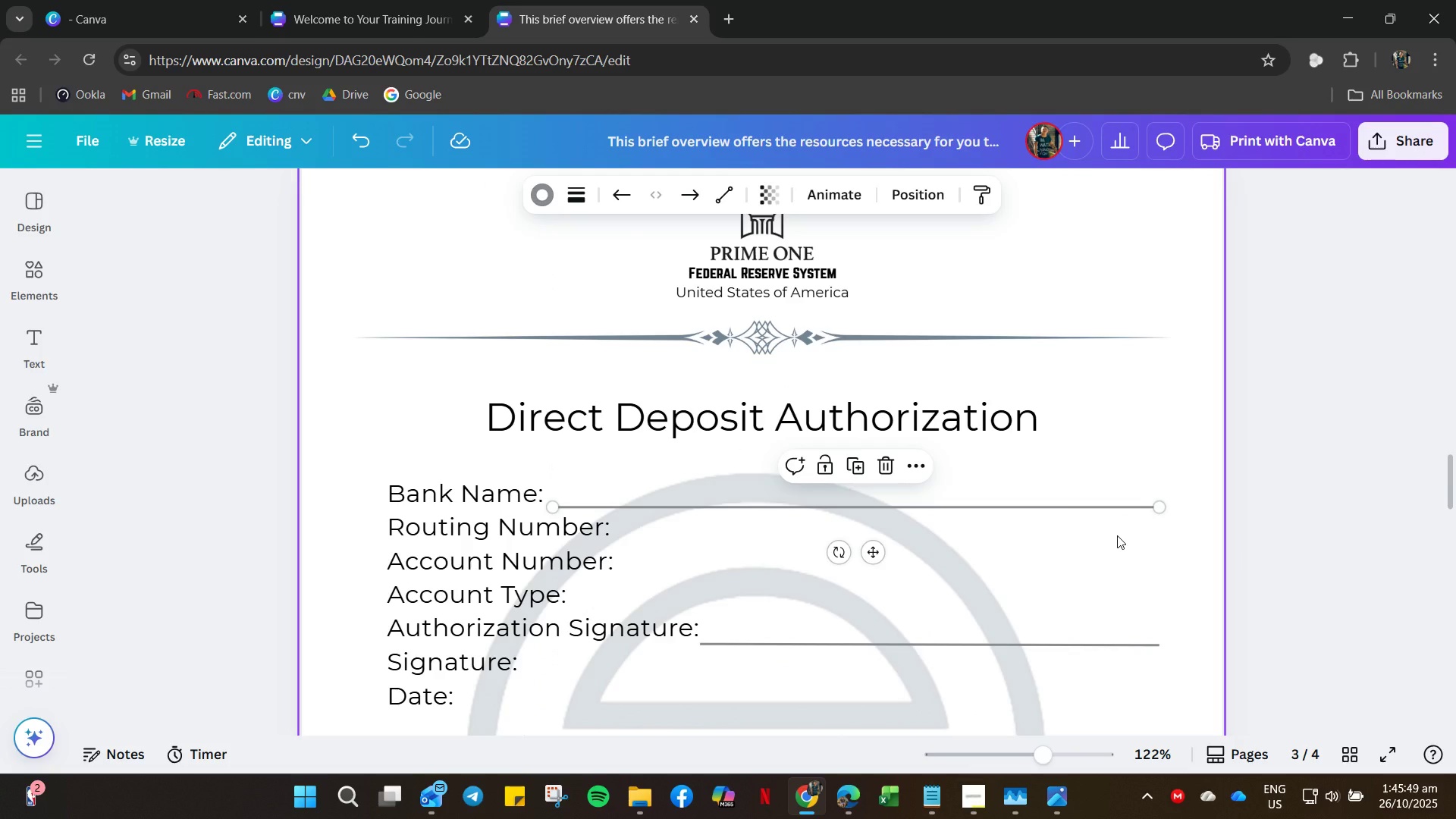 
key(Control+C)
 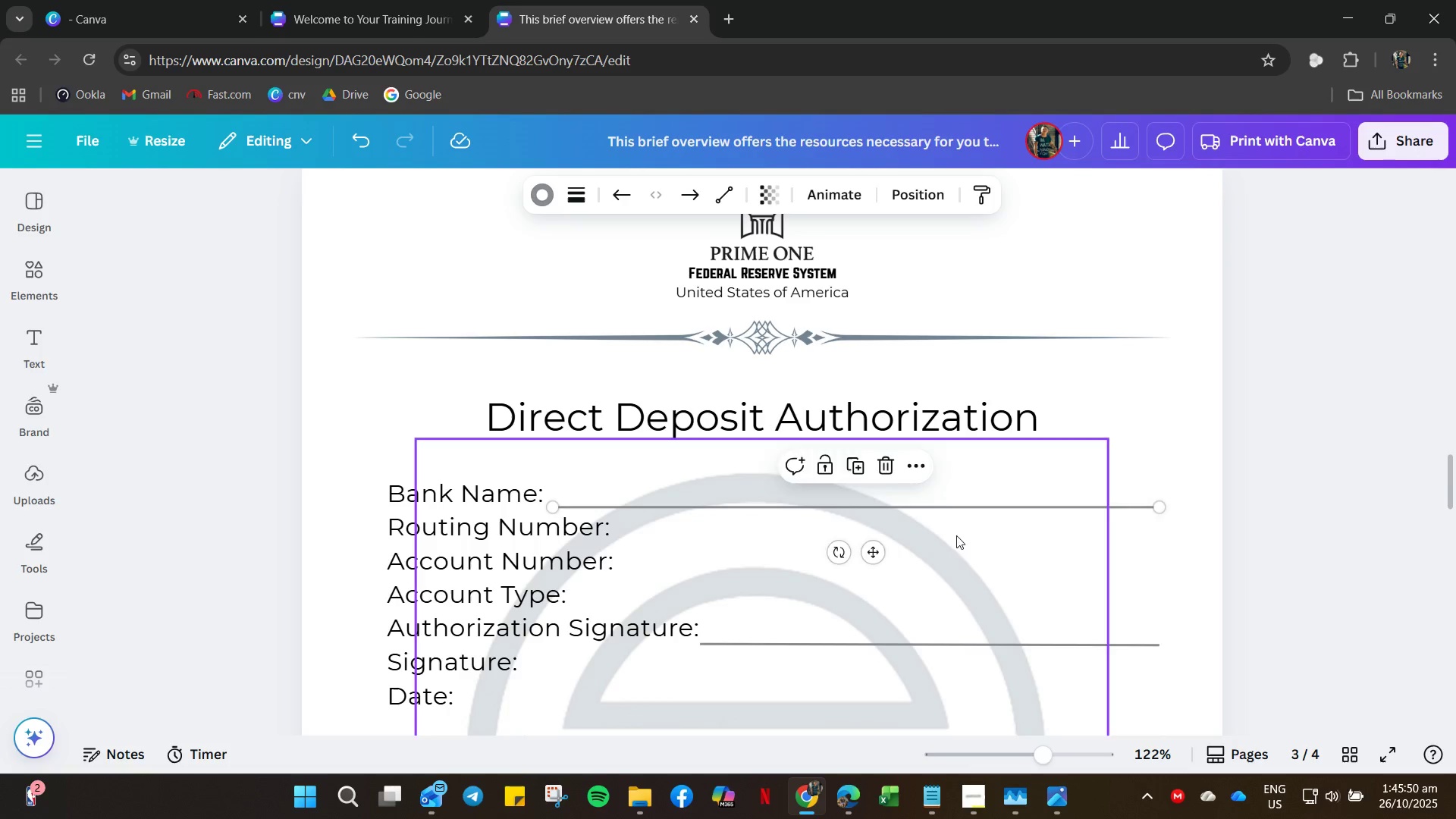 
key(Control+V)
 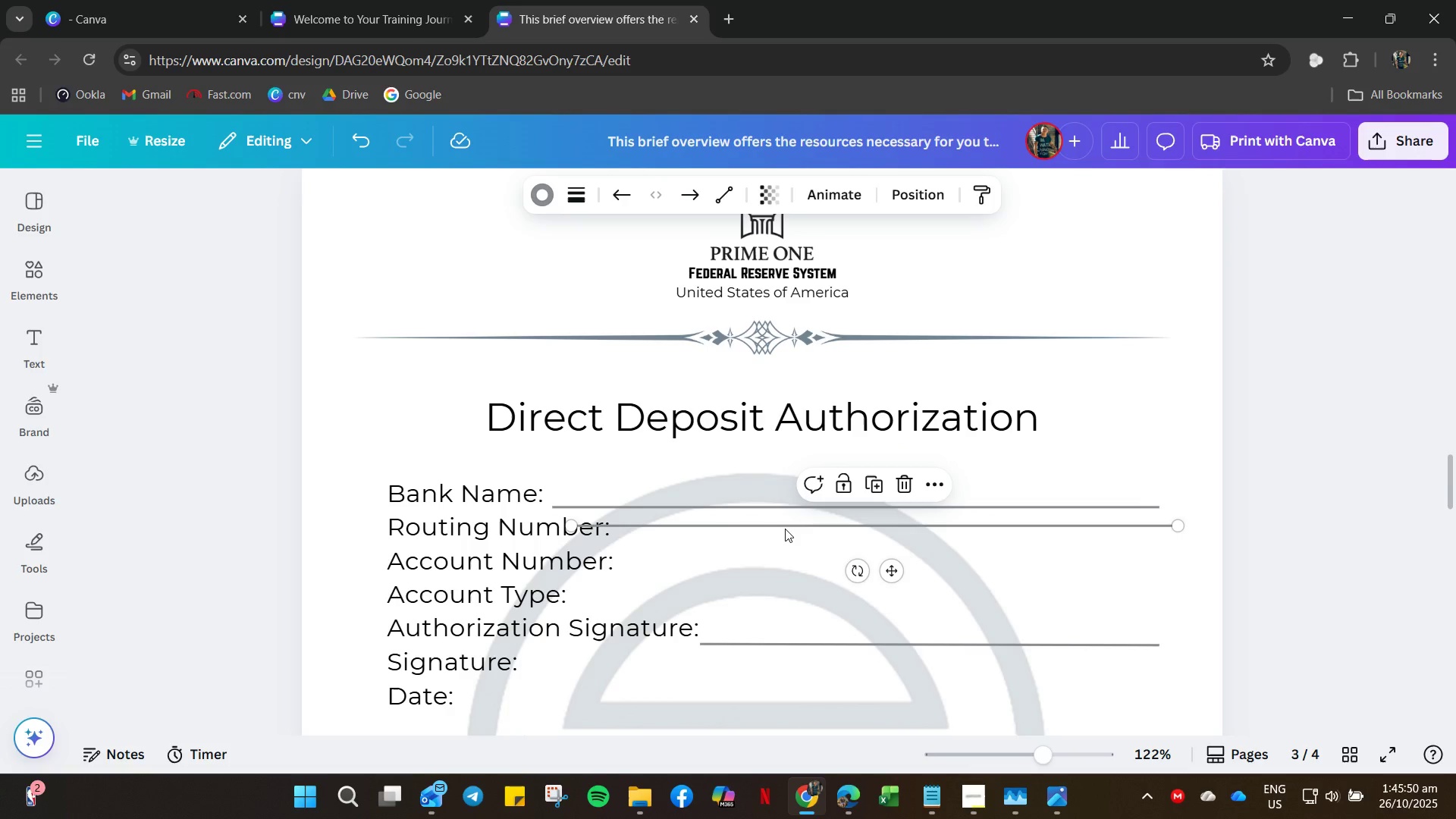 
left_click_drag(start_coordinate=[785, 529], to_coordinate=[770, 541])
 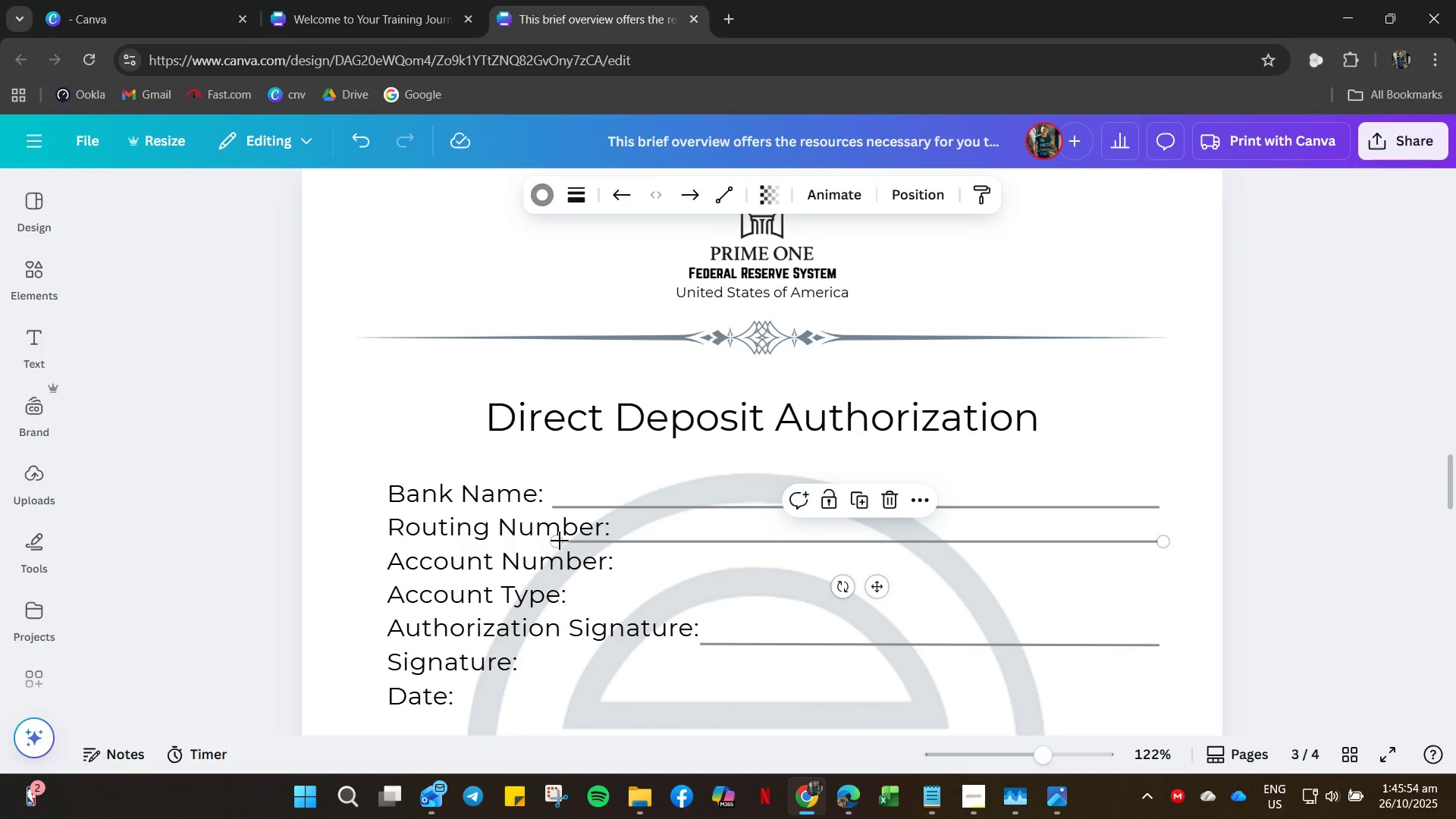 
left_click_drag(start_coordinate=[544, 546], to_coordinate=[548, 545])
 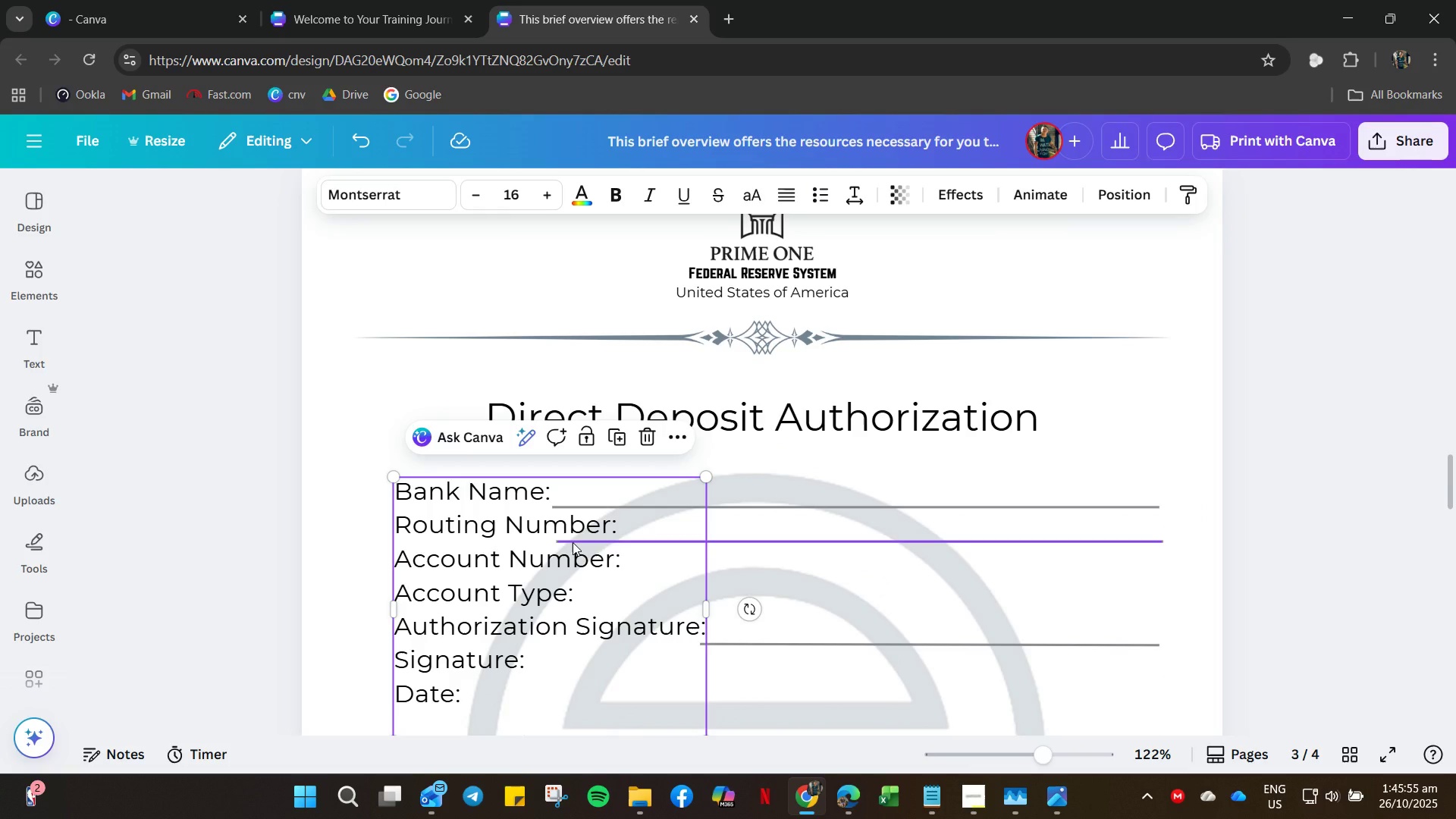 
key(Control+Z)
 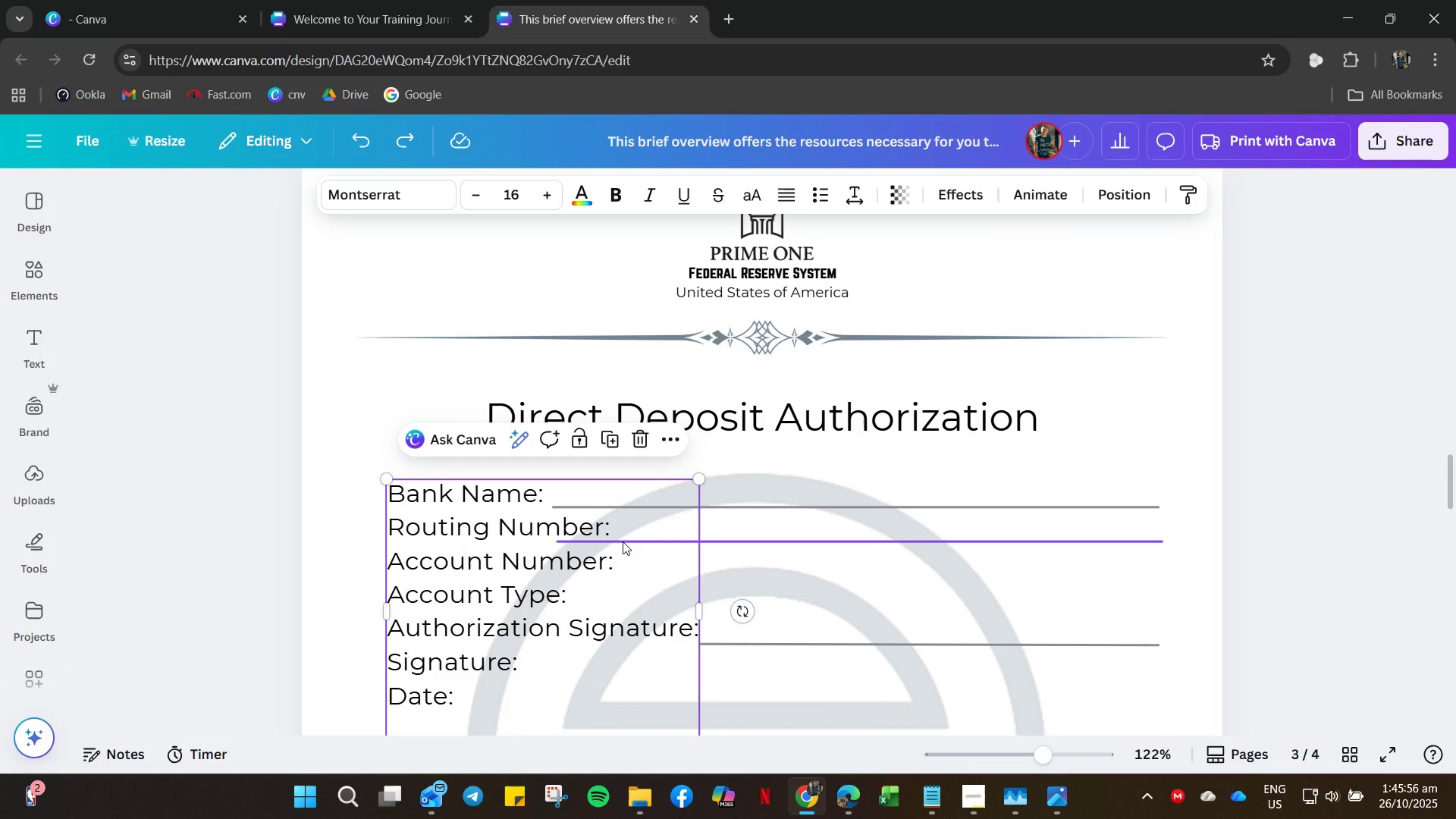 
left_click([623, 541])
 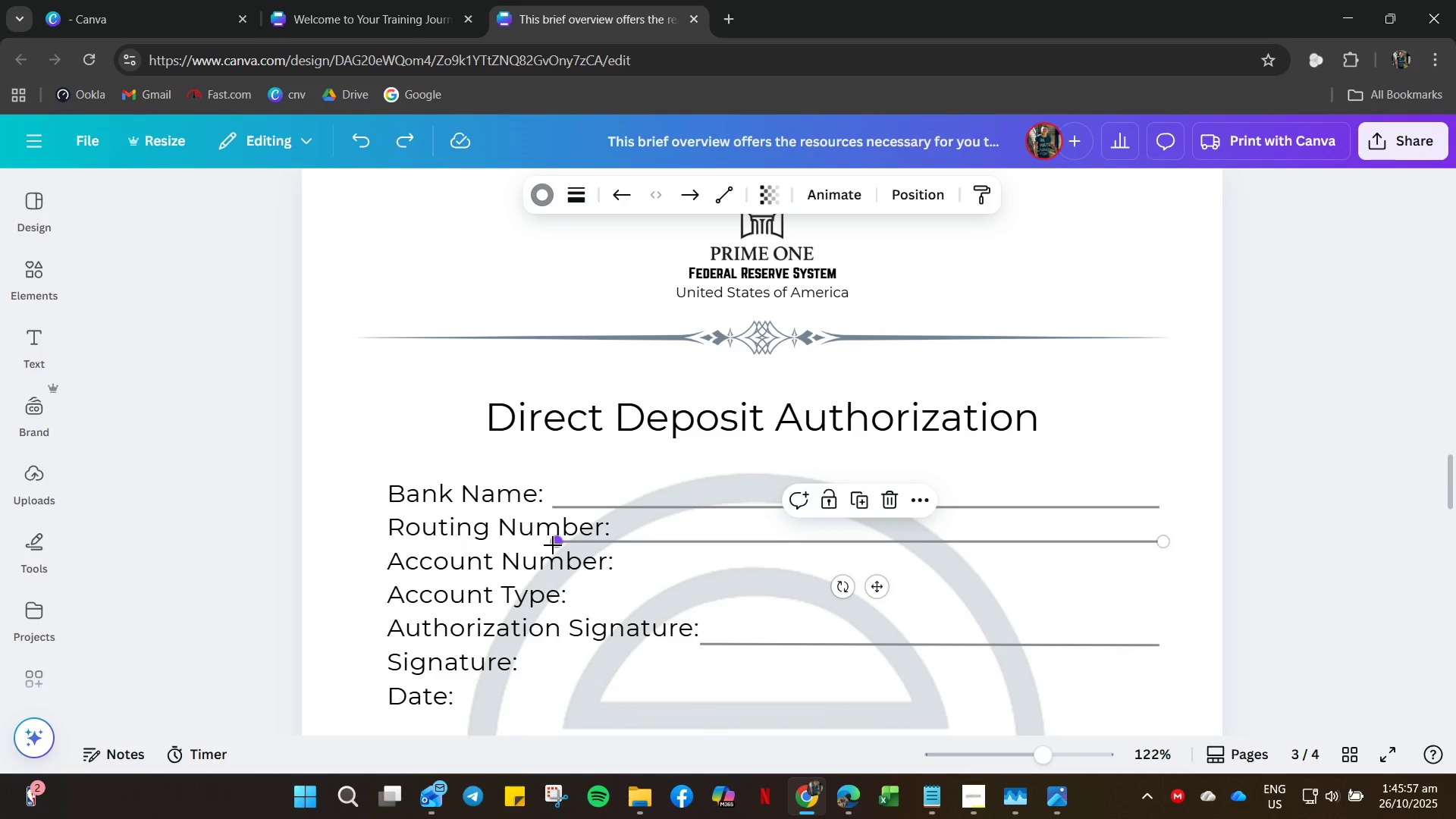 
left_click_drag(start_coordinate=[558, 545], to_coordinate=[615, 544])
 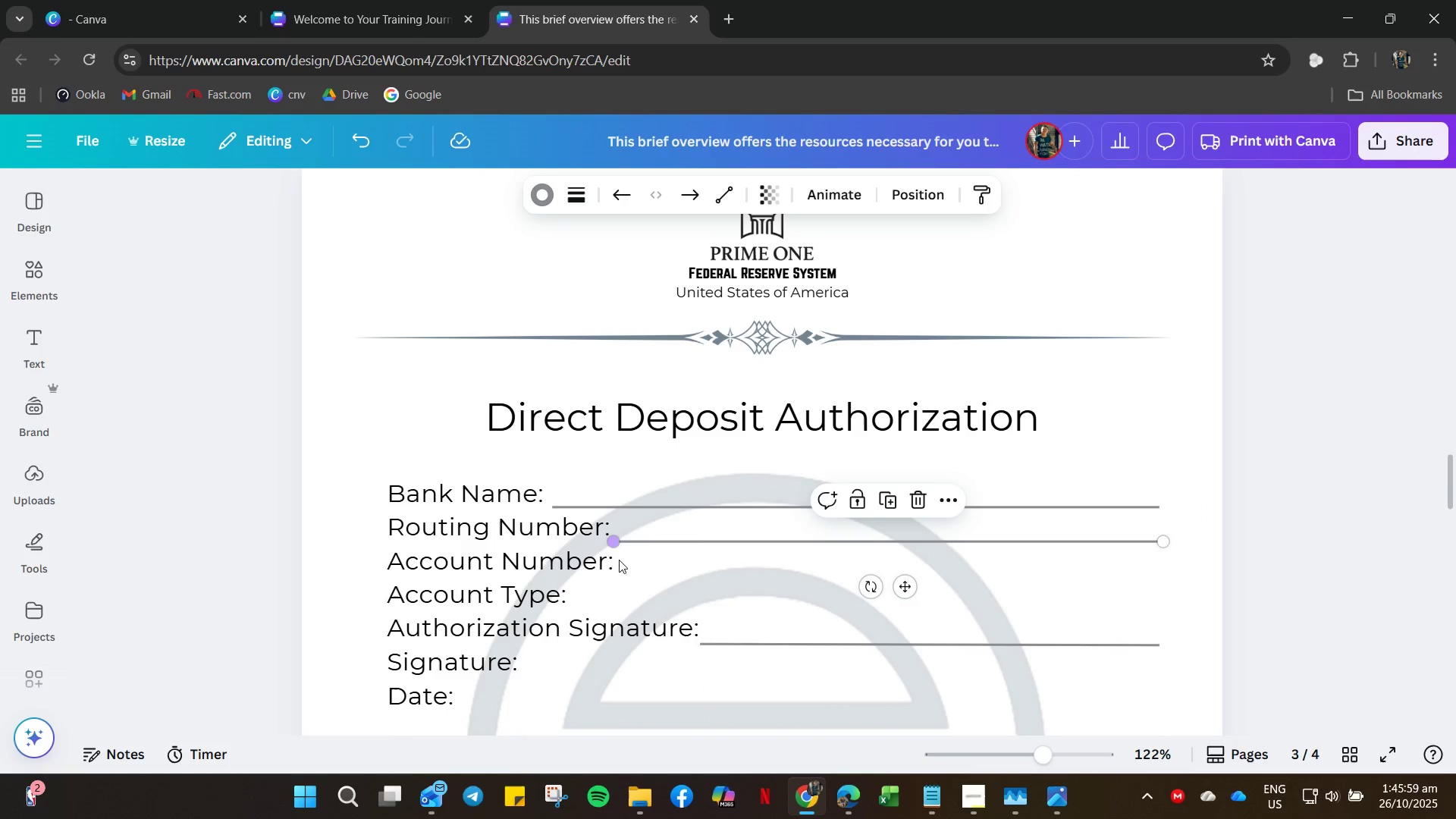 
key(Control+C)
 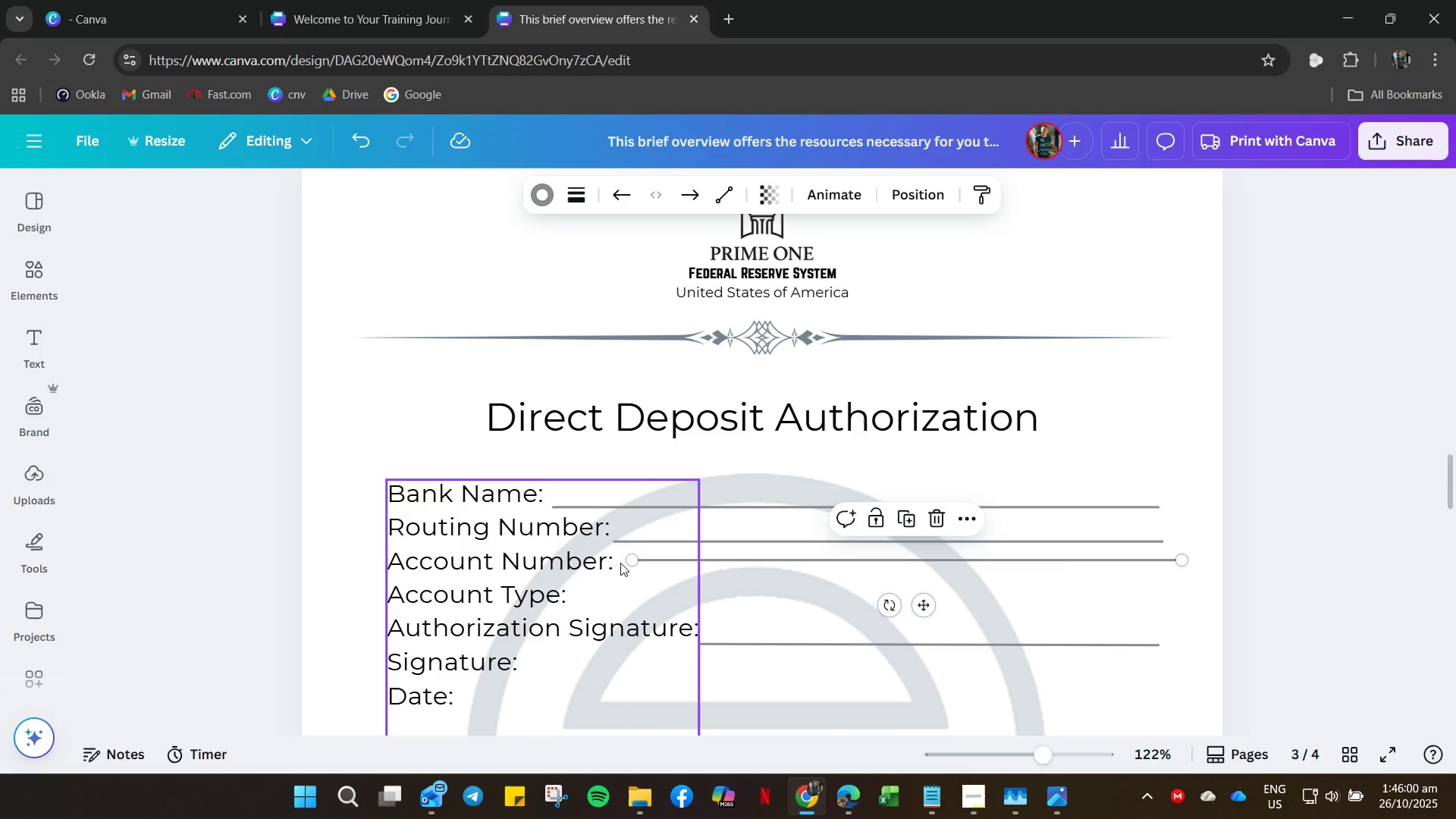 
key(Control+V)
 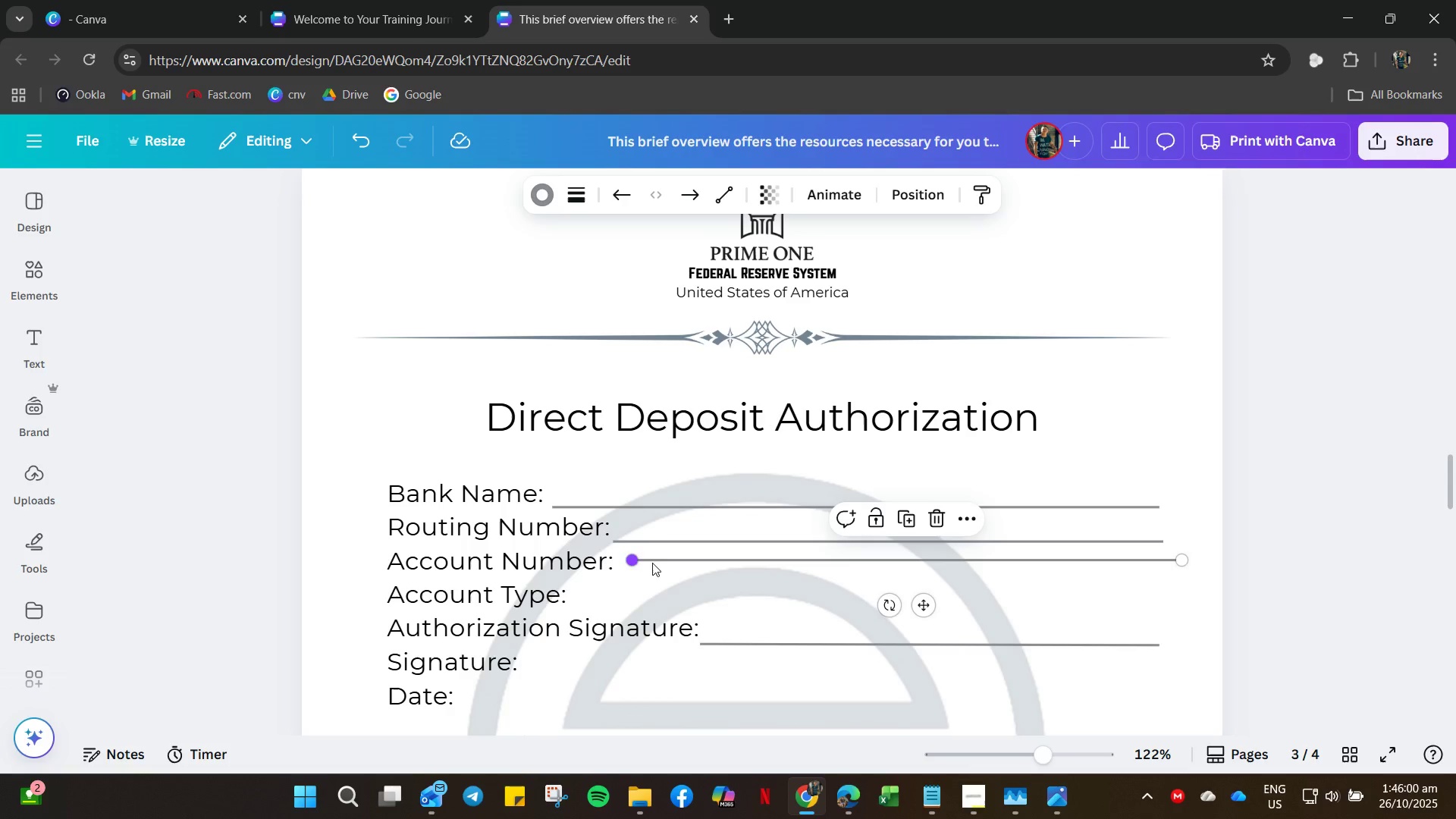 
left_click([660, 563])
 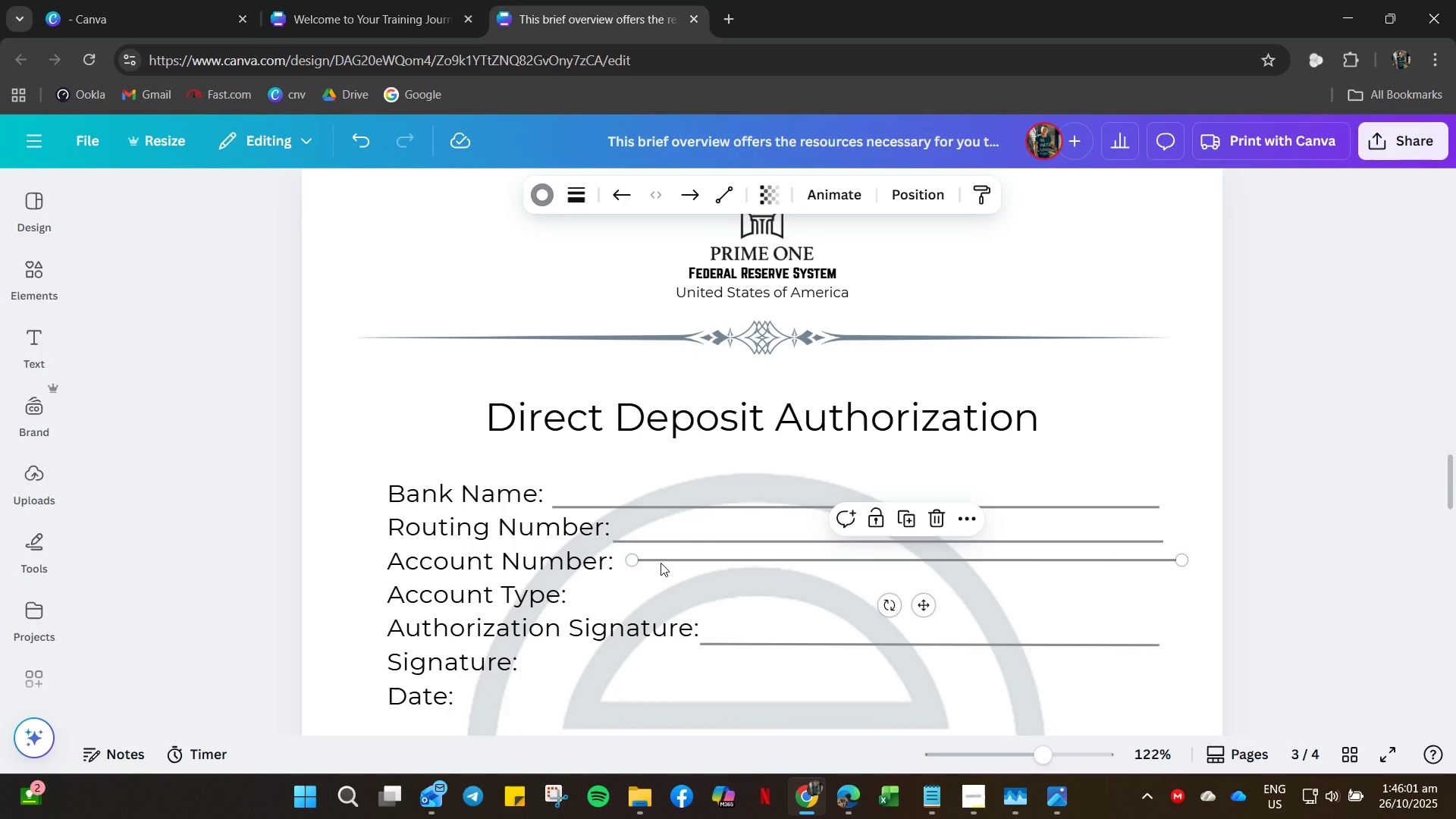 
left_click_drag(start_coordinate=[661, 563], to_coordinate=[646, 572])
 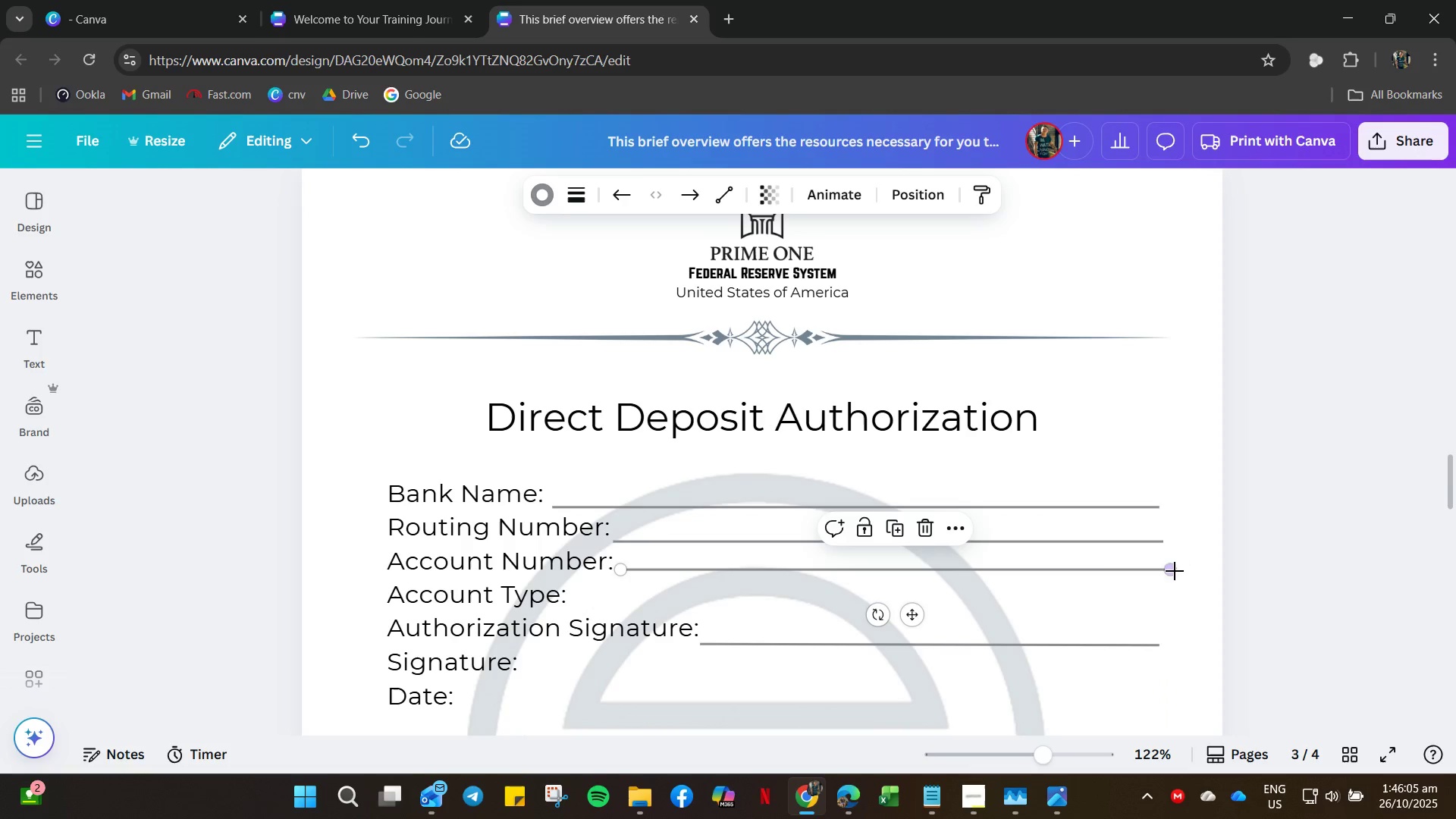 
left_click_drag(start_coordinate=[1172, 571], to_coordinate=[1163, 573])
 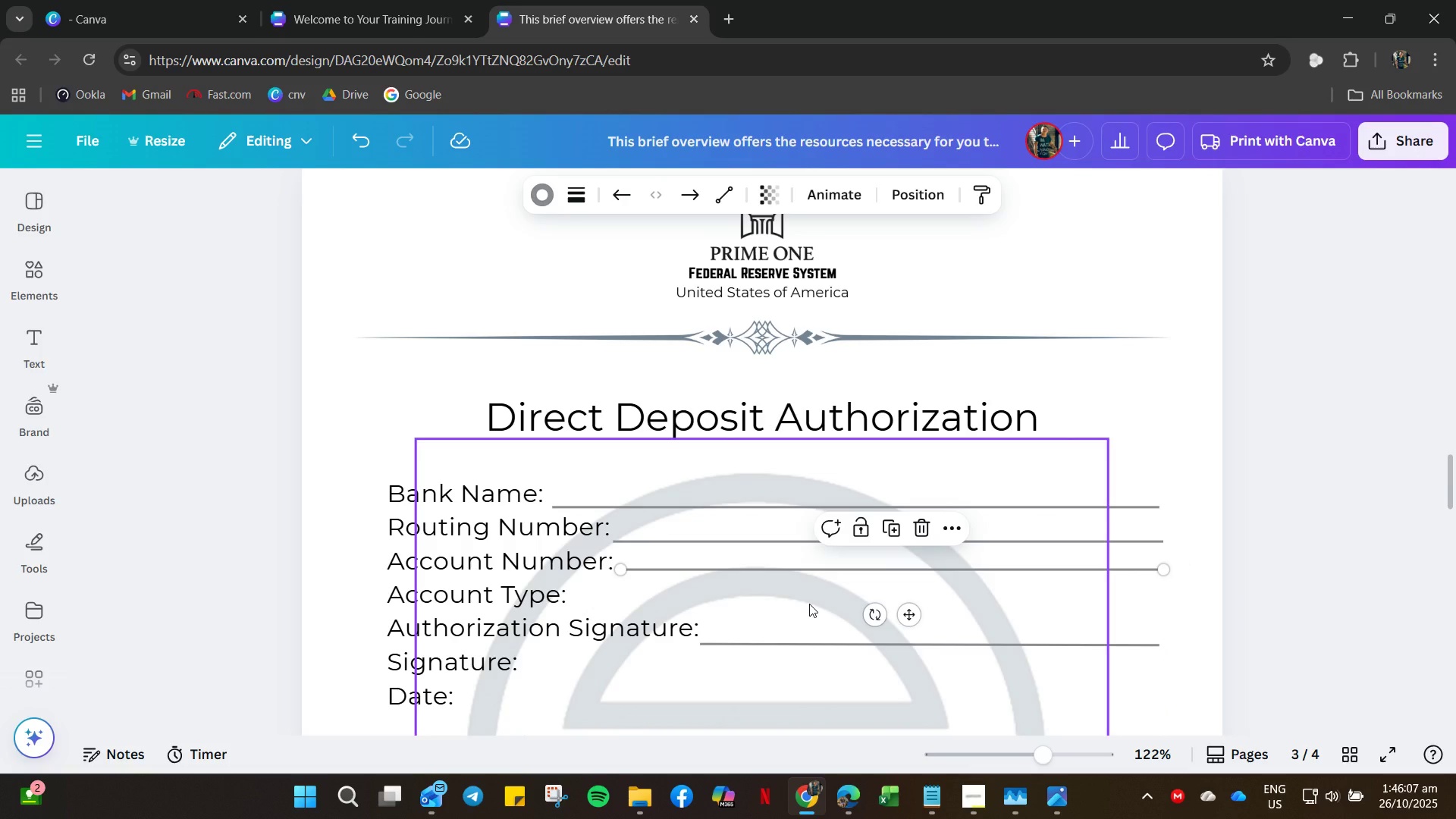 
key(Control+C)
 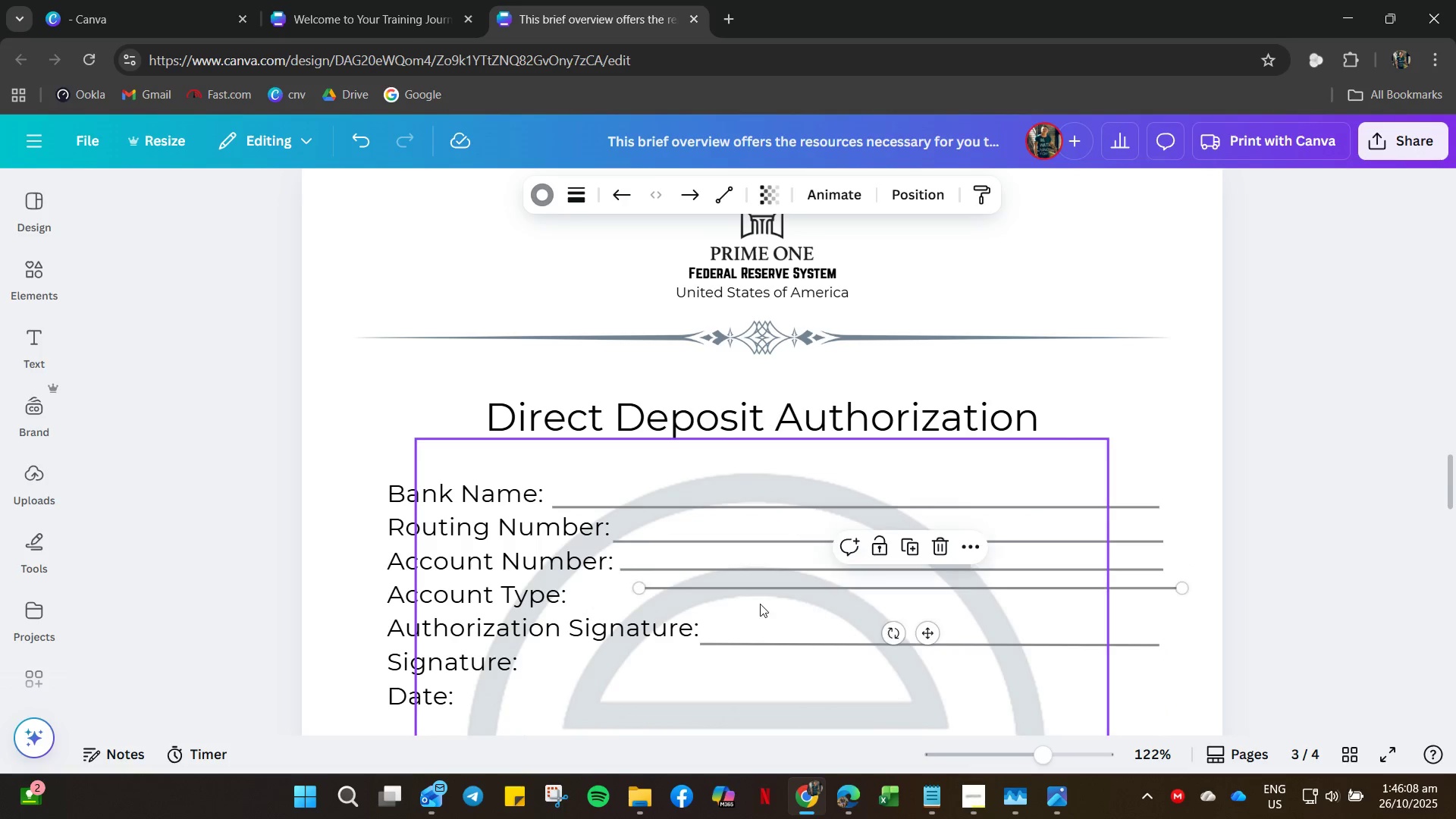 
key(Control+V)
 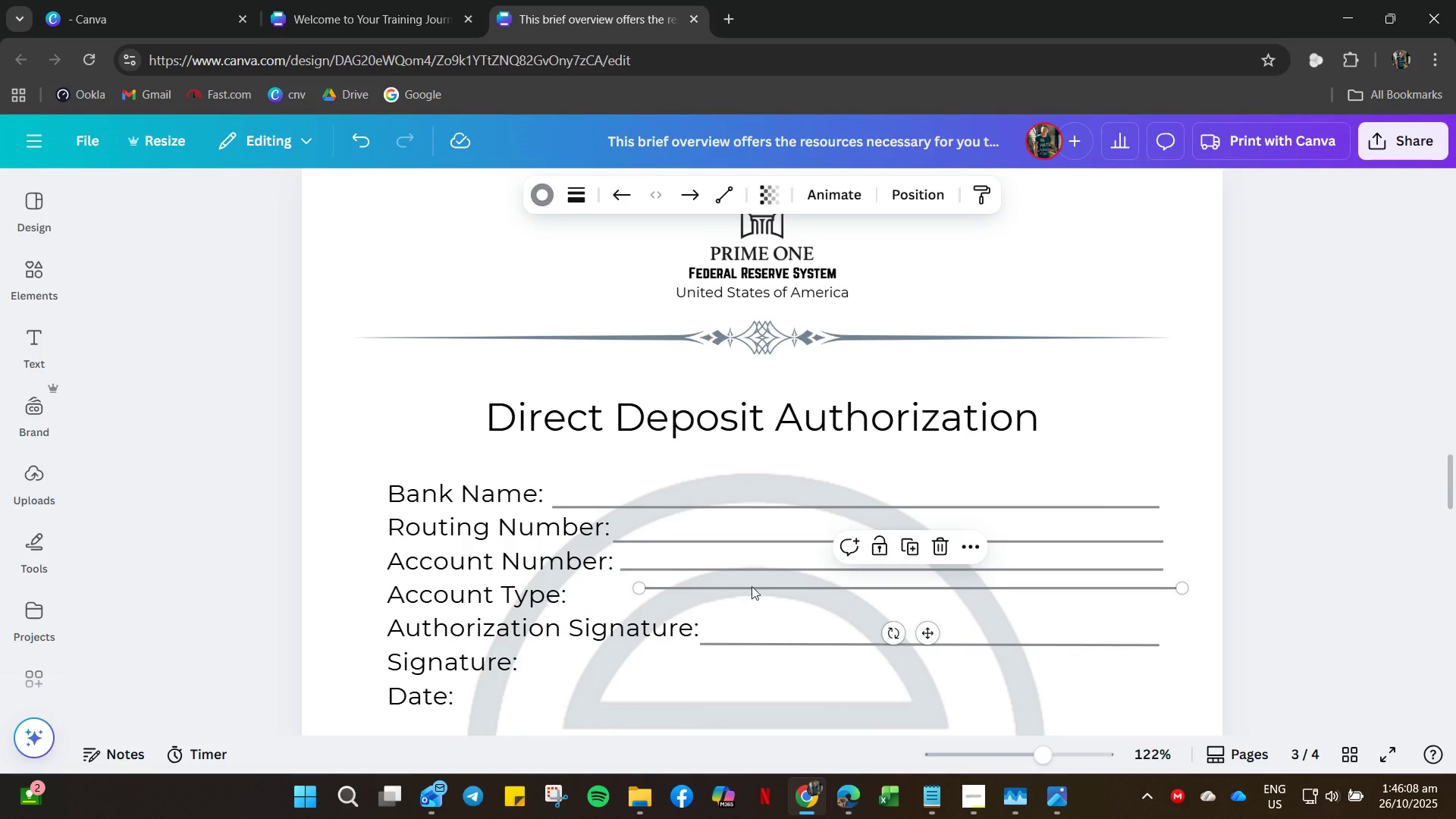 
left_click_drag(start_coordinate=[752, 586], to_coordinate=[686, 604])
 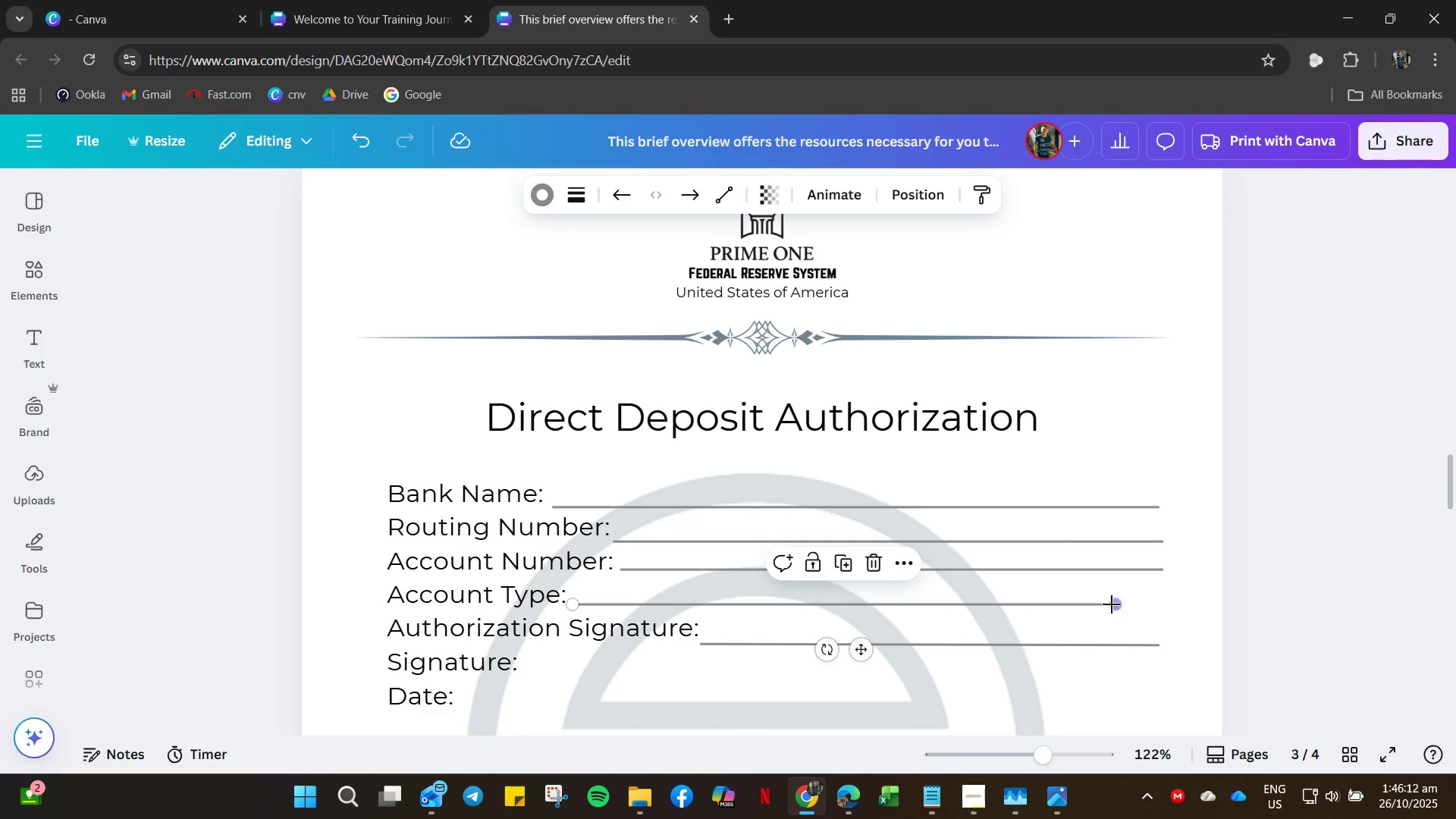 
left_click_drag(start_coordinate=[1114, 604], to_coordinate=[1153, 598])
 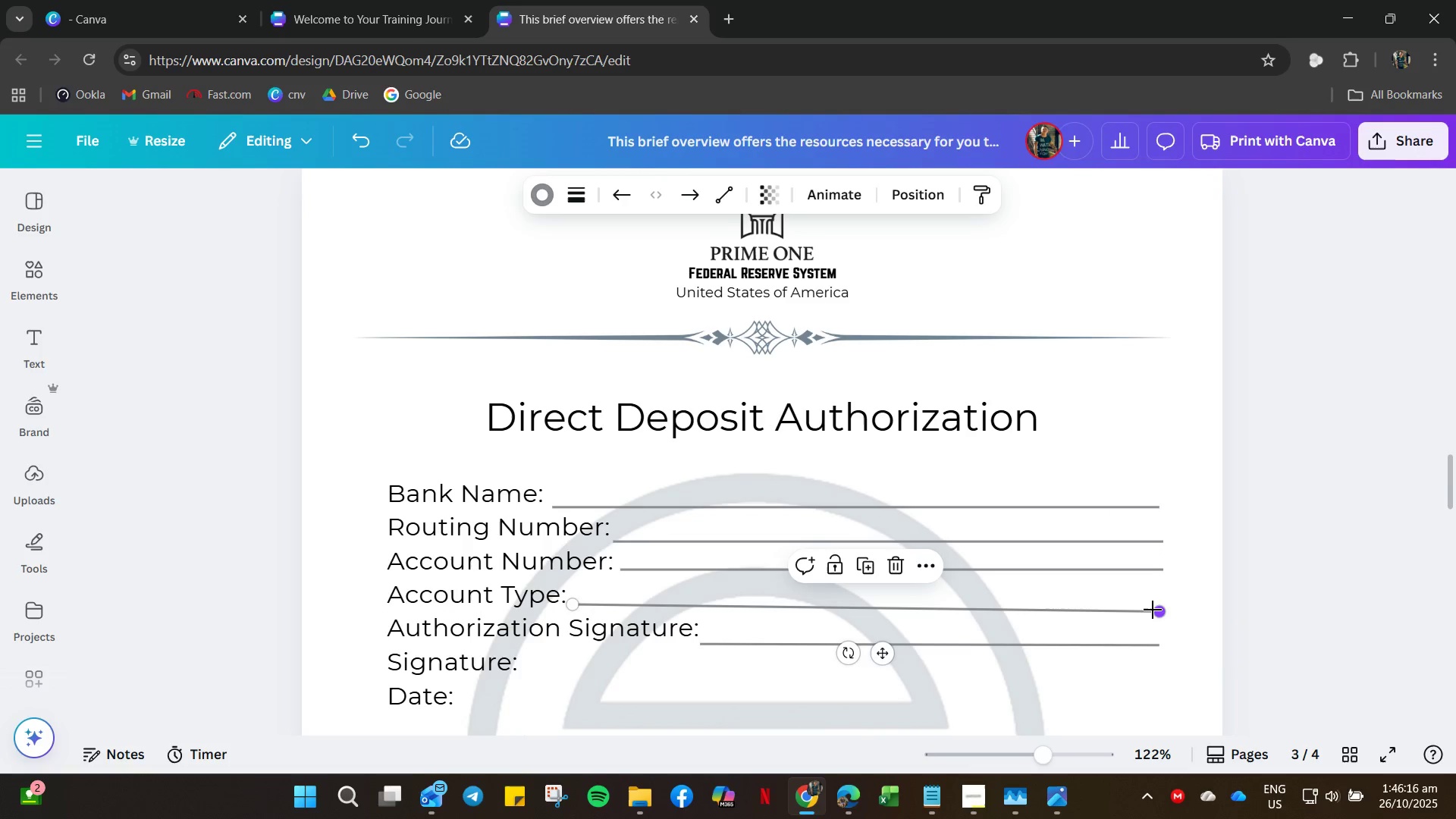 
left_click_drag(start_coordinate=[1156, 610], to_coordinate=[1159, 602])
 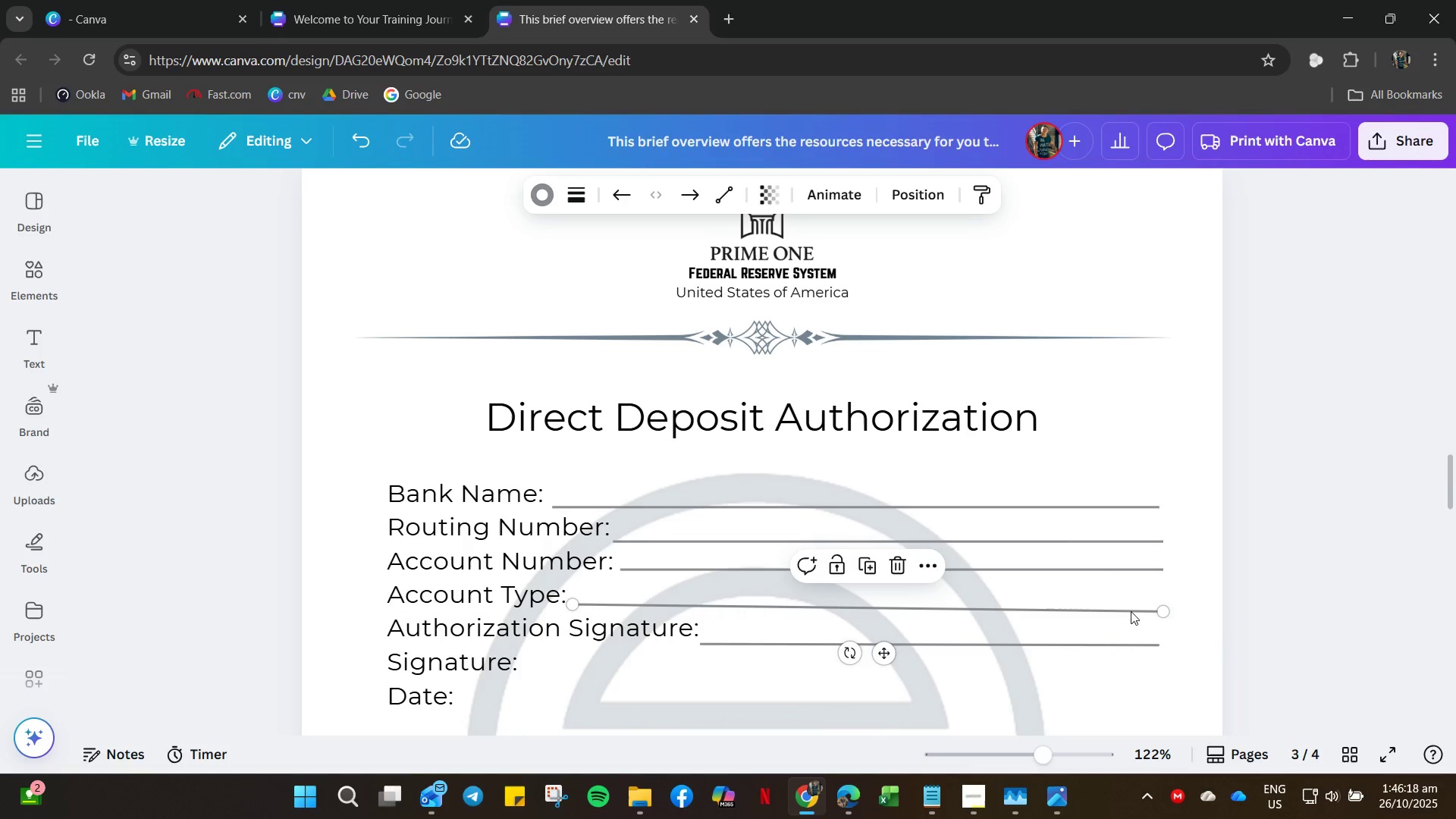 
key(Control+ControlLeft)
 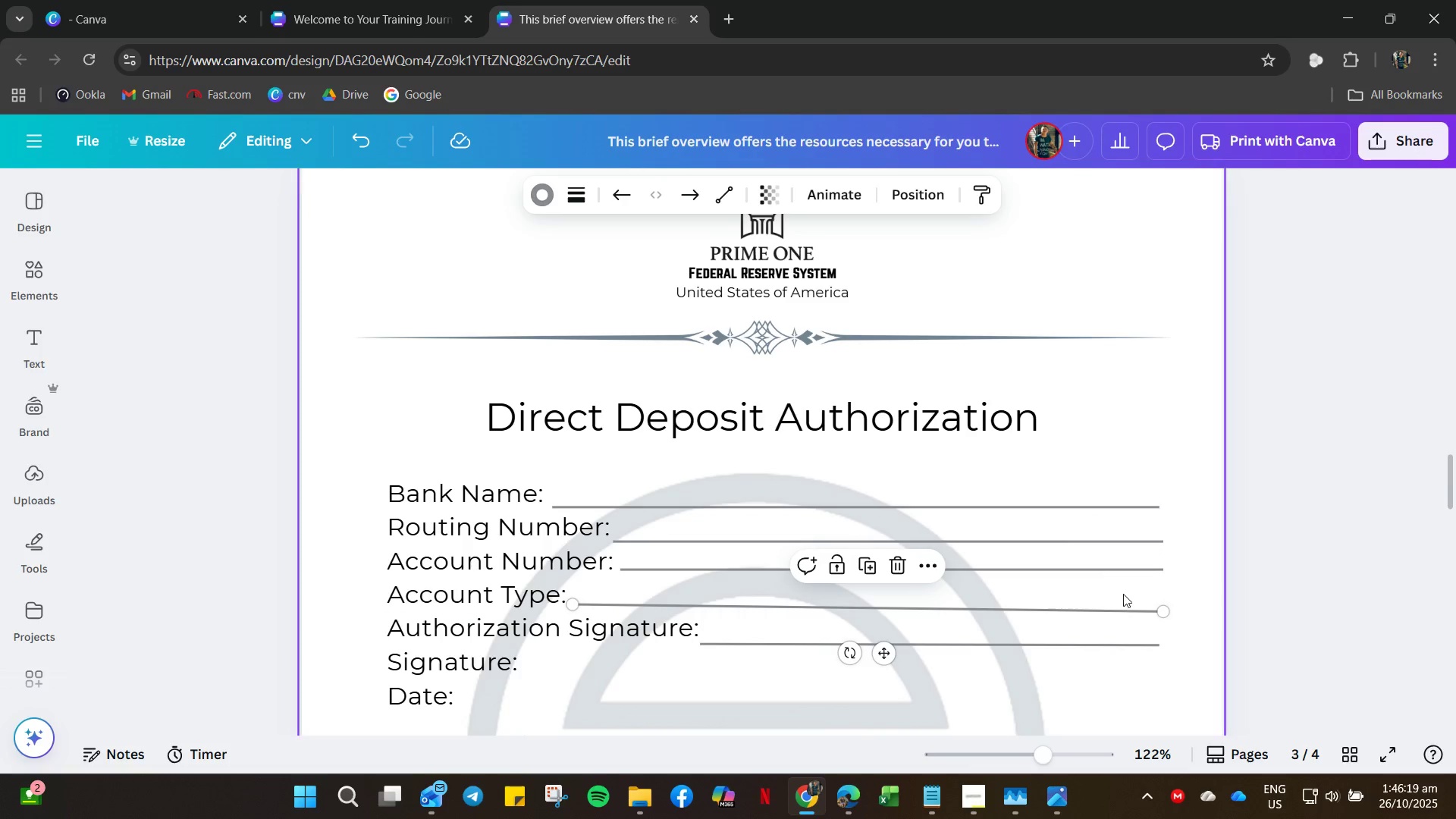 
key(Delete)
 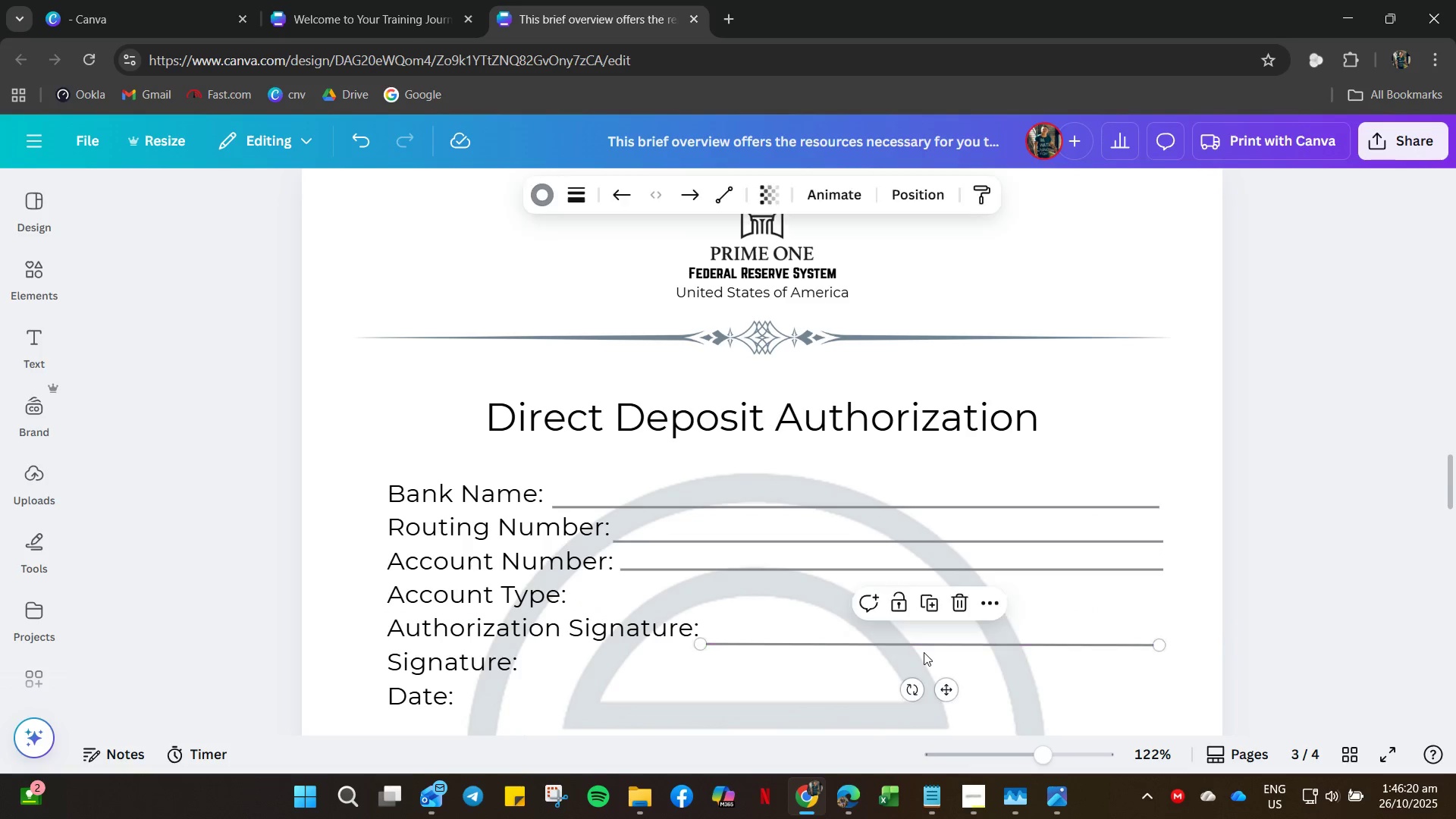 
key(Control+C)
 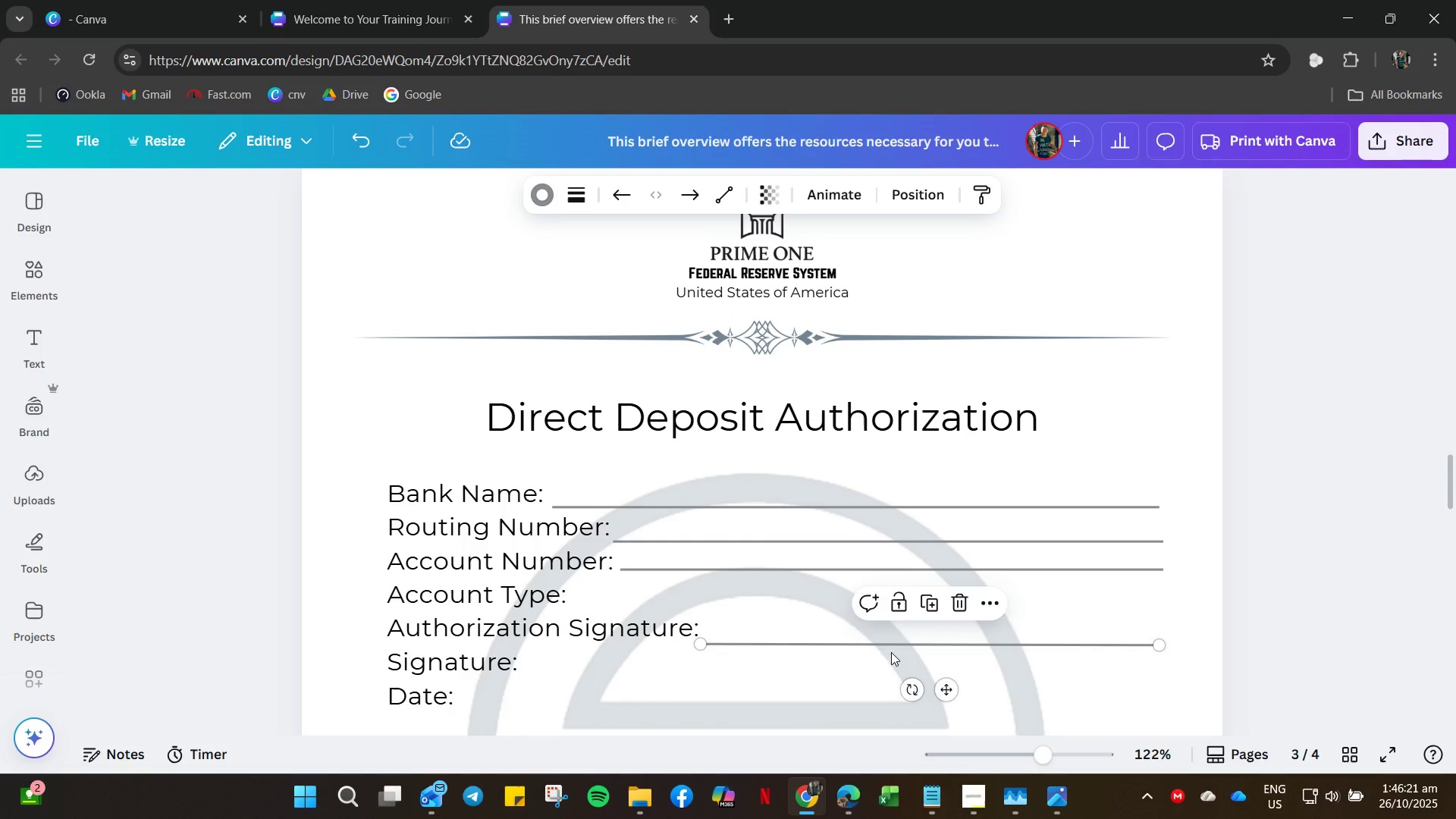 
key(Control+V)
 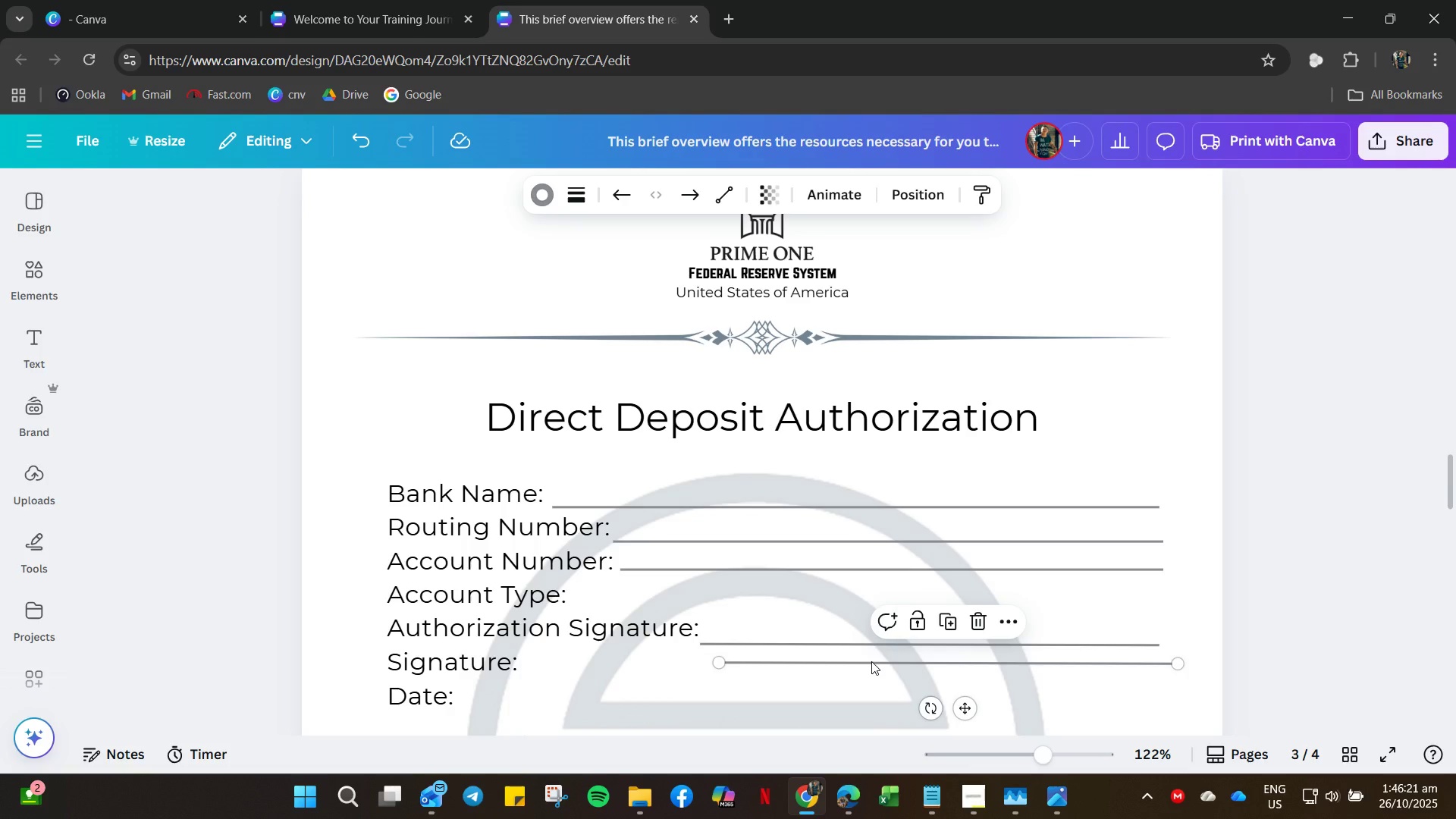 
left_click_drag(start_coordinate=[868, 664], to_coordinate=[718, 607])
 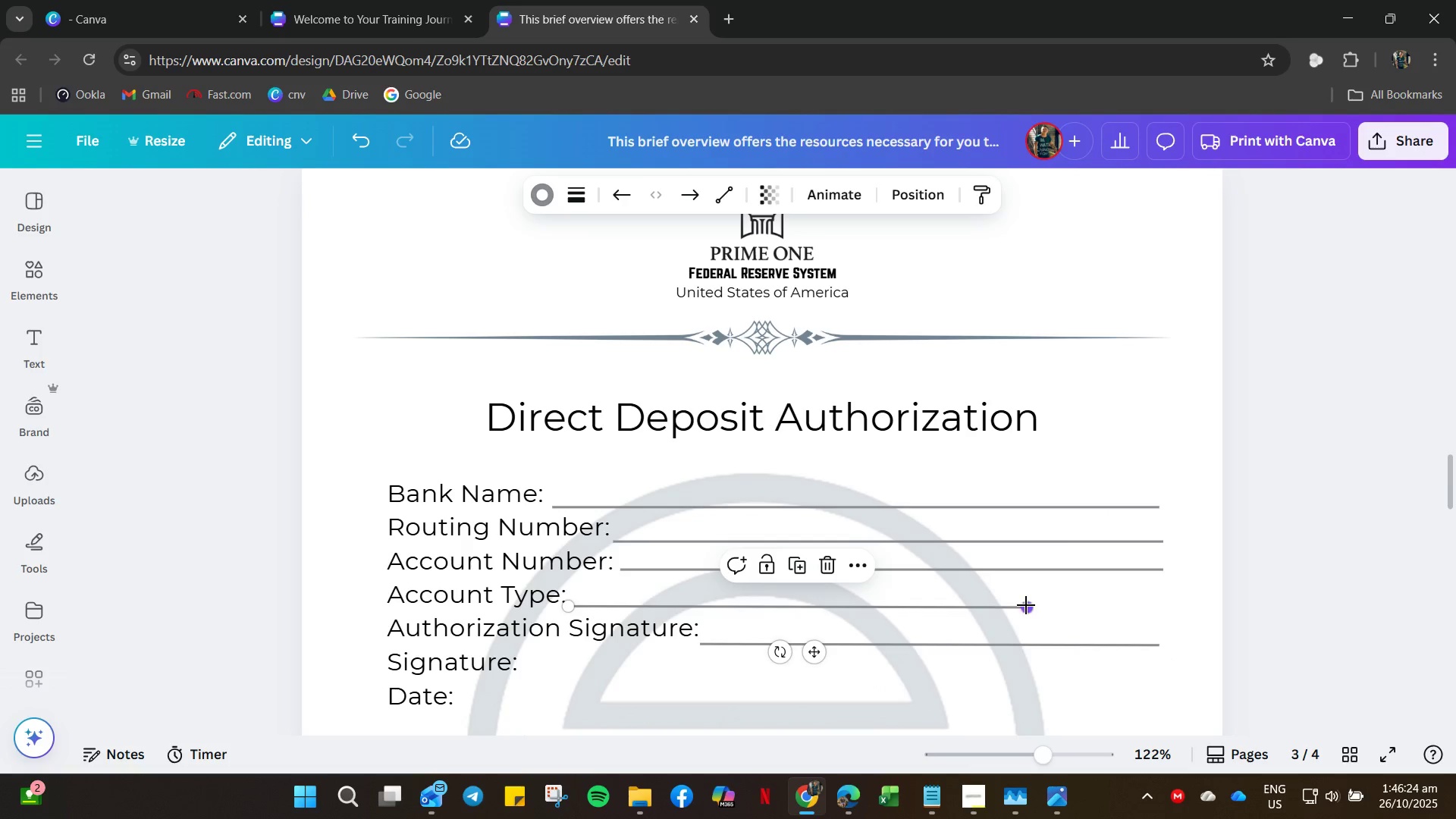 
left_click_drag(start_coordinate=[1028, 606], to_coordinate=[1159, 601])
 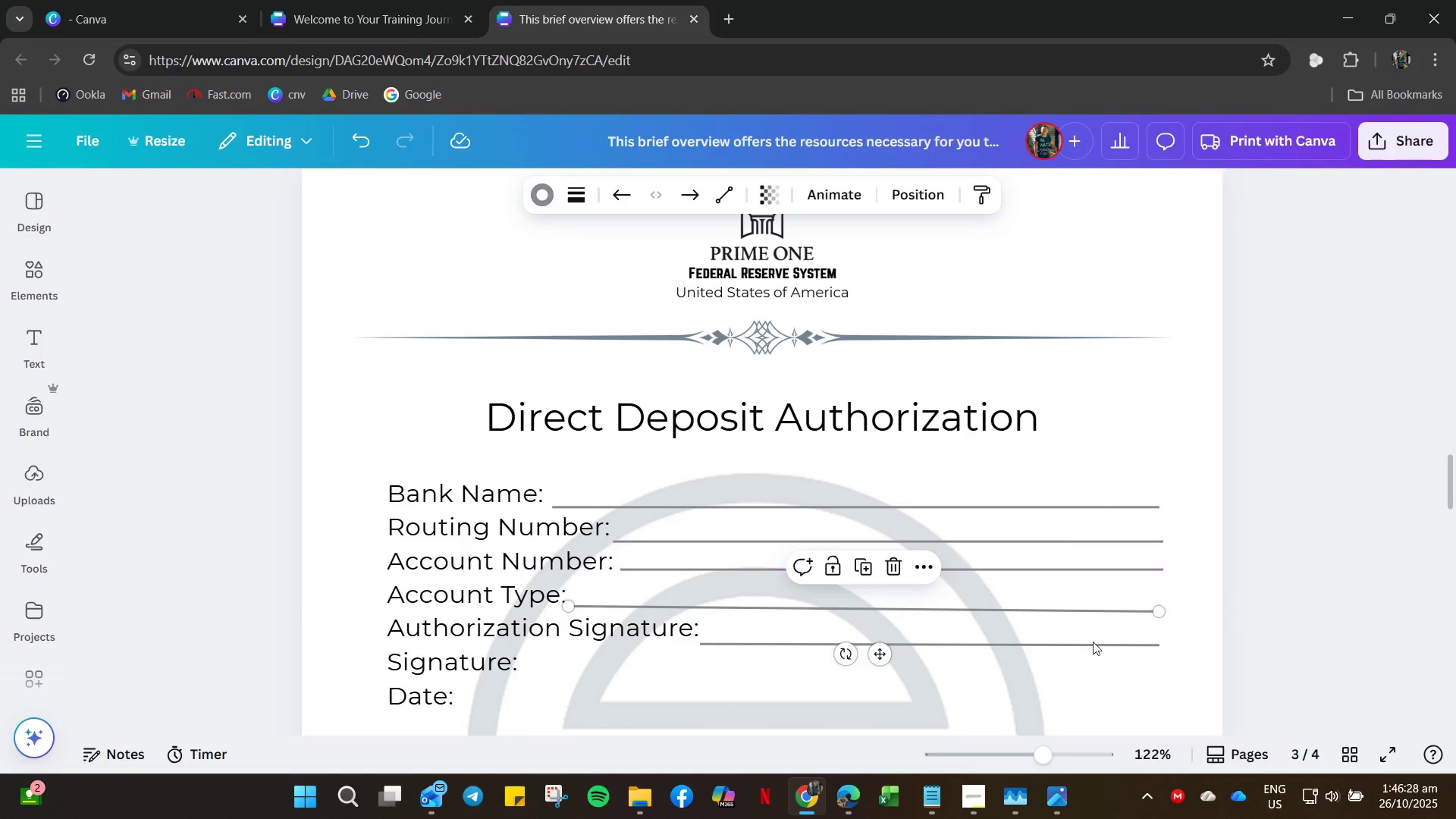 
left_click([1059, 692])
 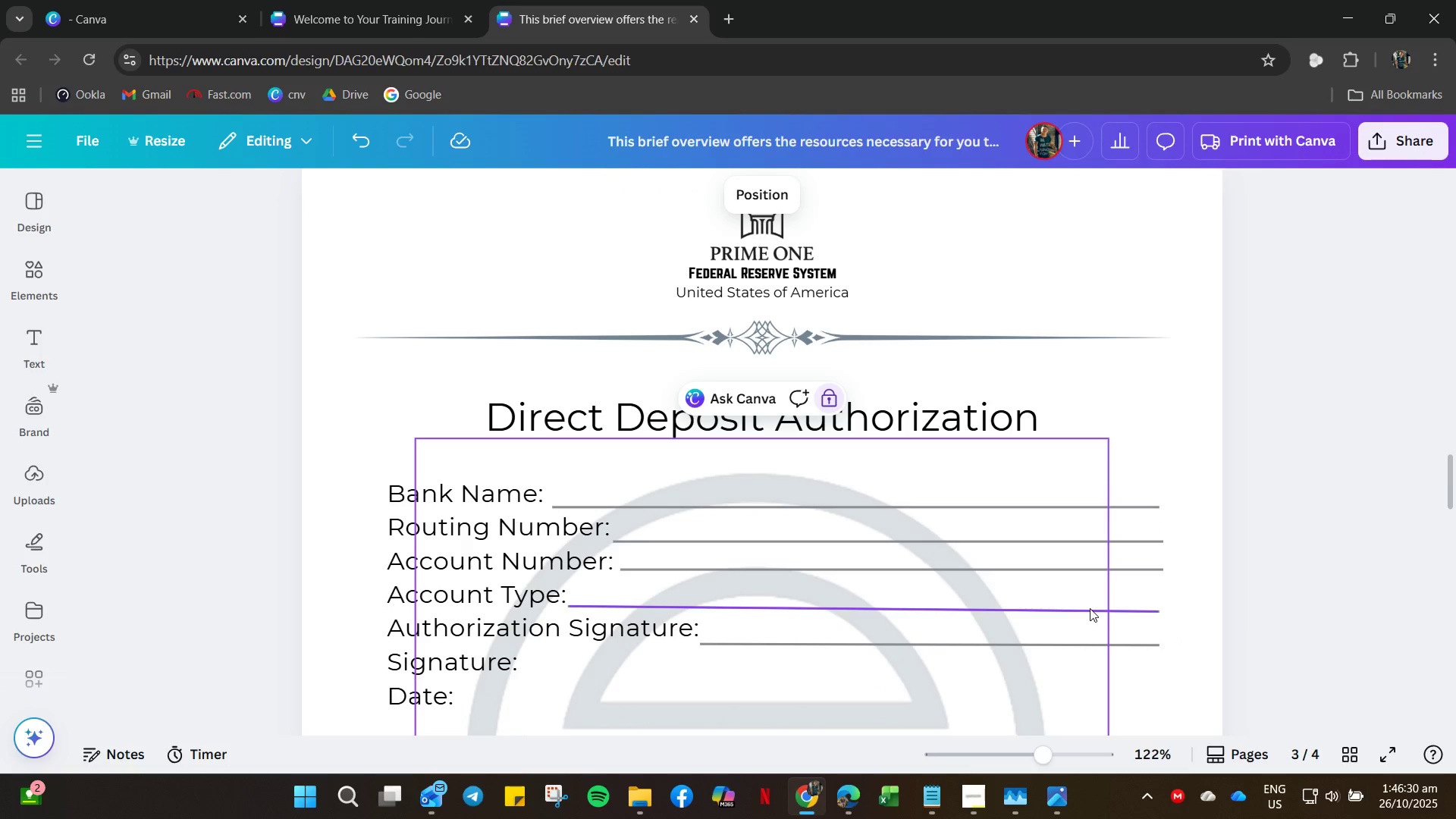 
left_click_drag(start_coordinate=[1149, 608], to_coordinate=[1153, 609])
 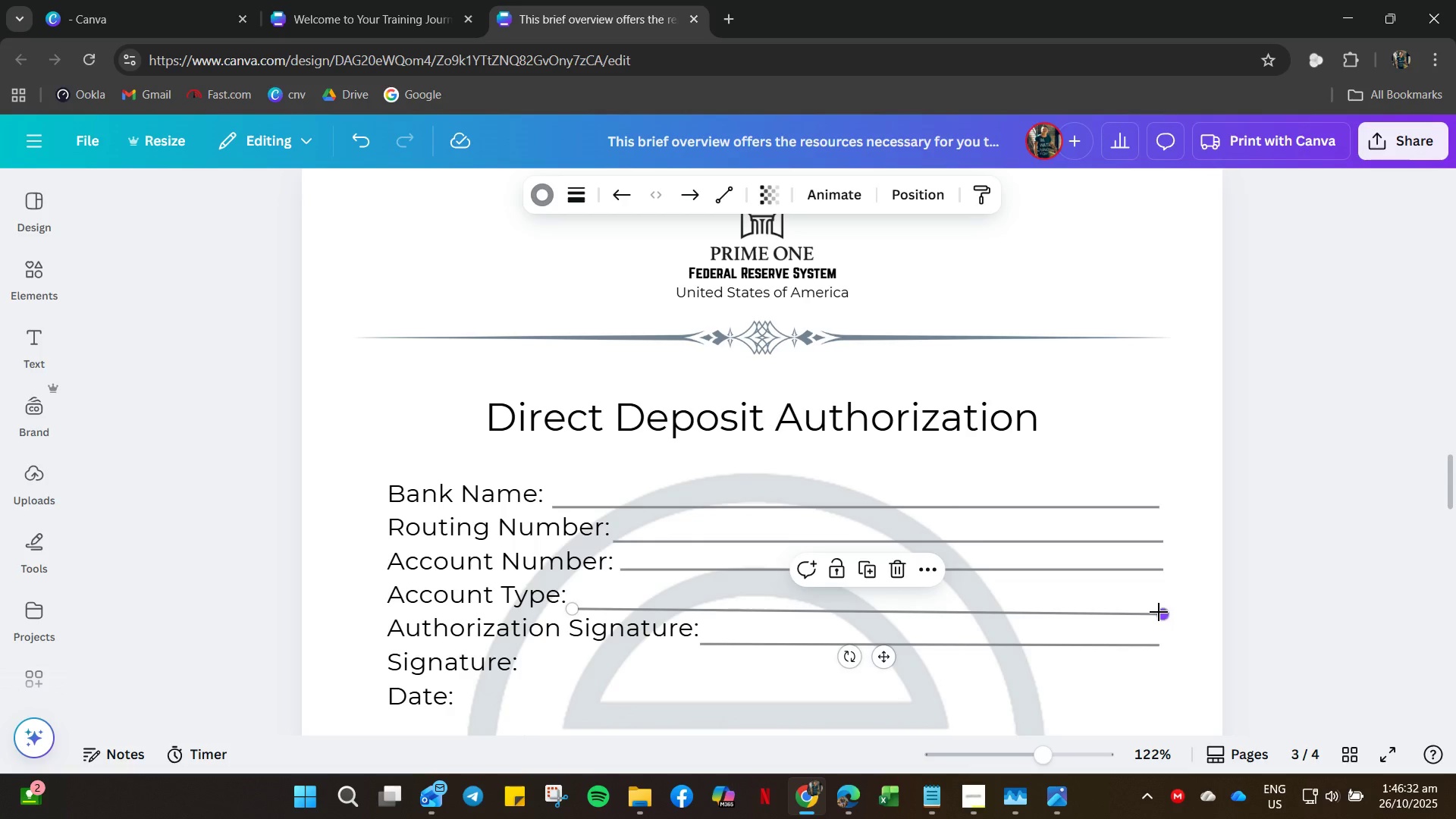 
left_click_drag(start_coordinate=[1159, 612], to_coordinate=[1155, 598])
 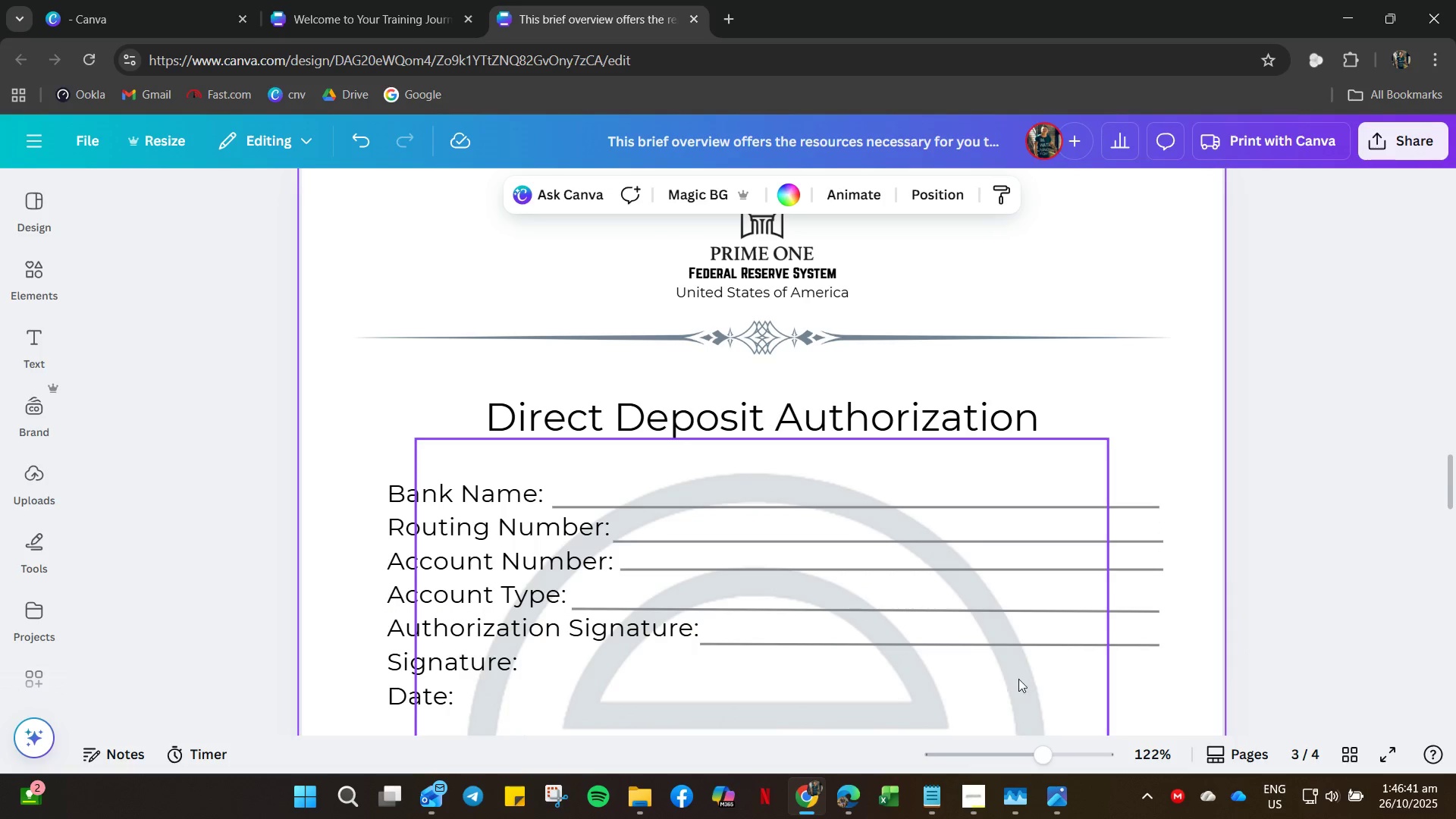 
scroll: coordinate [821, 642], scroll_direction: down, amount: 5.0
 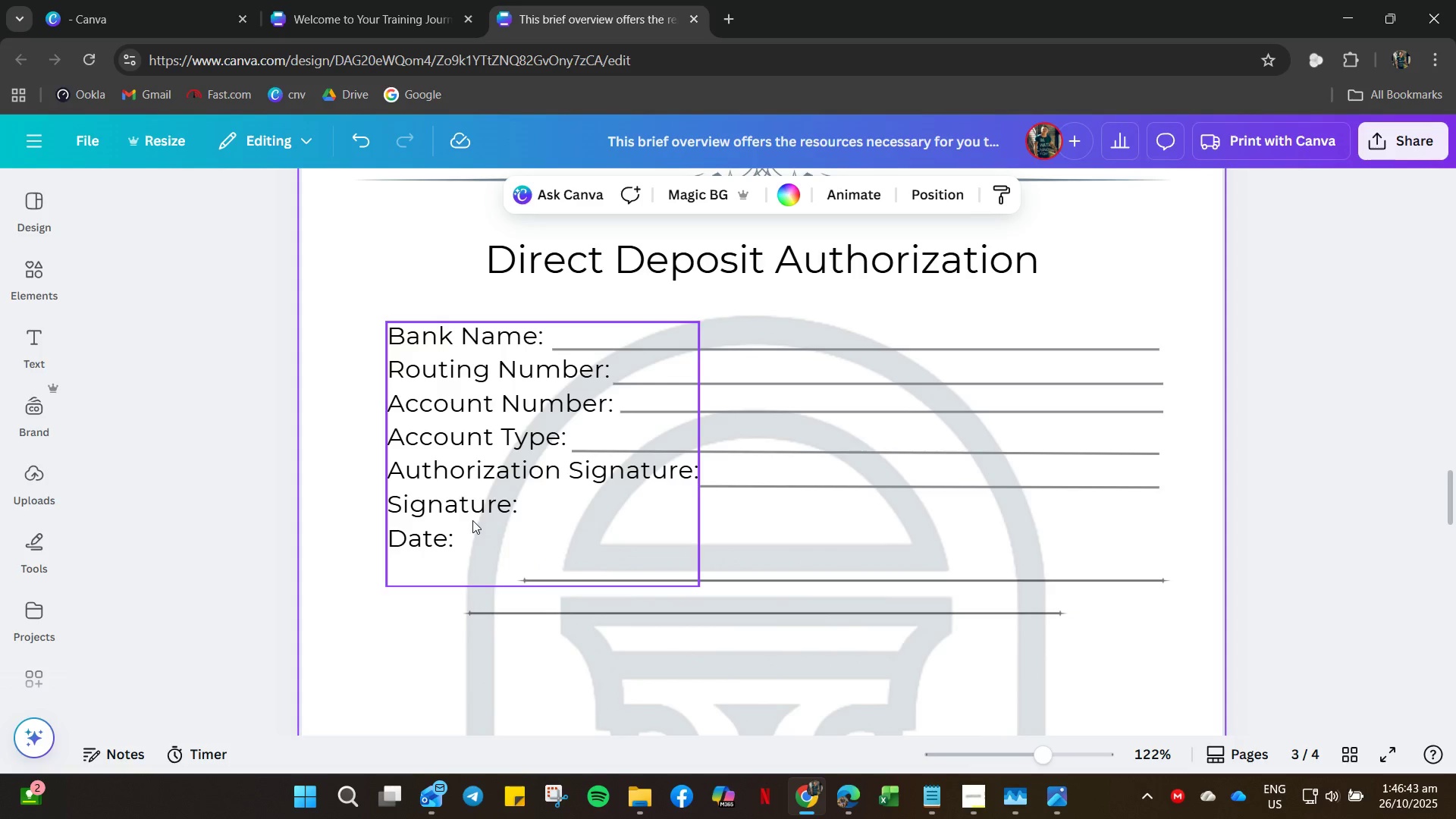 
left_click([535, 492])
 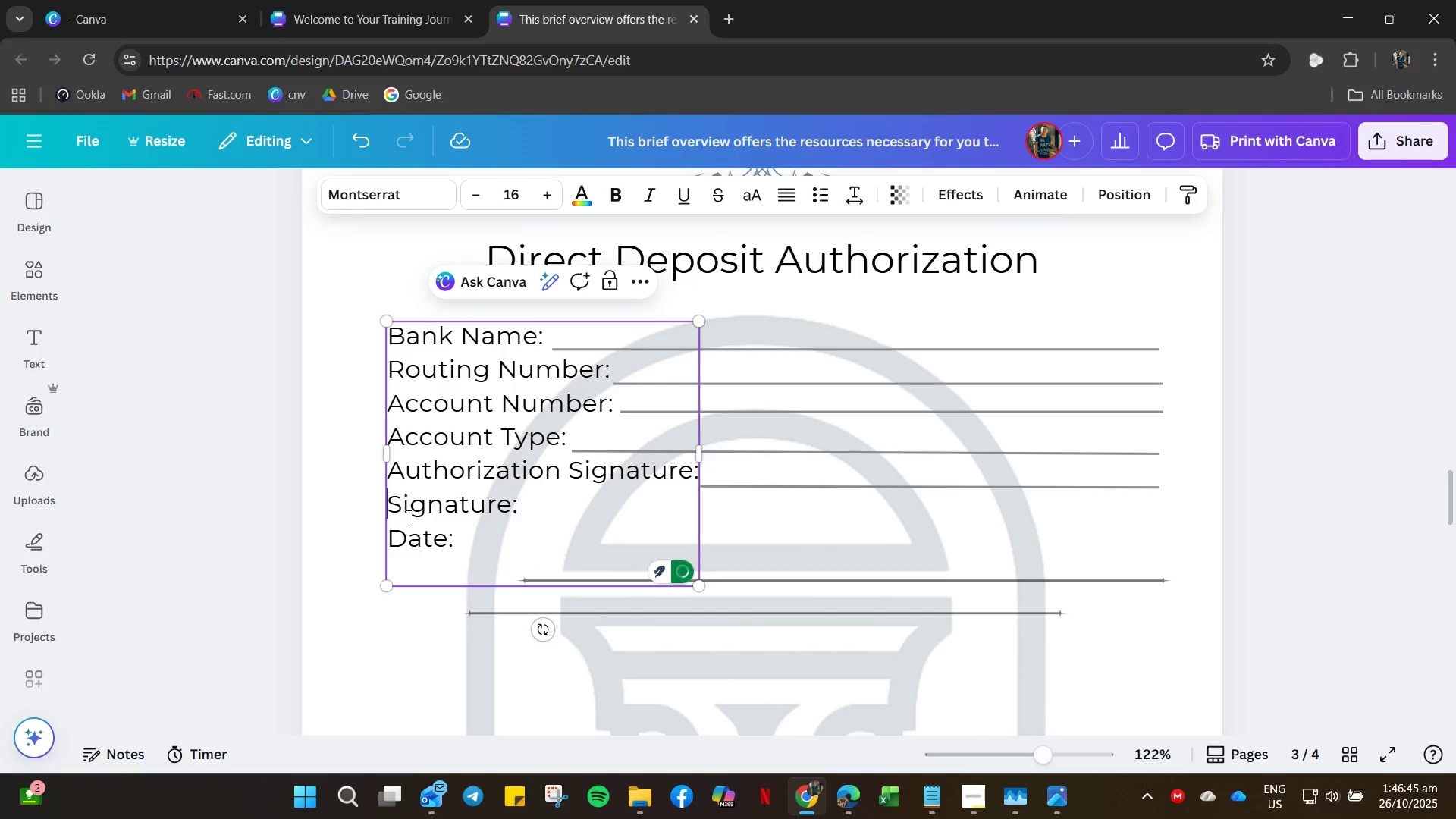 
key(Enter)
 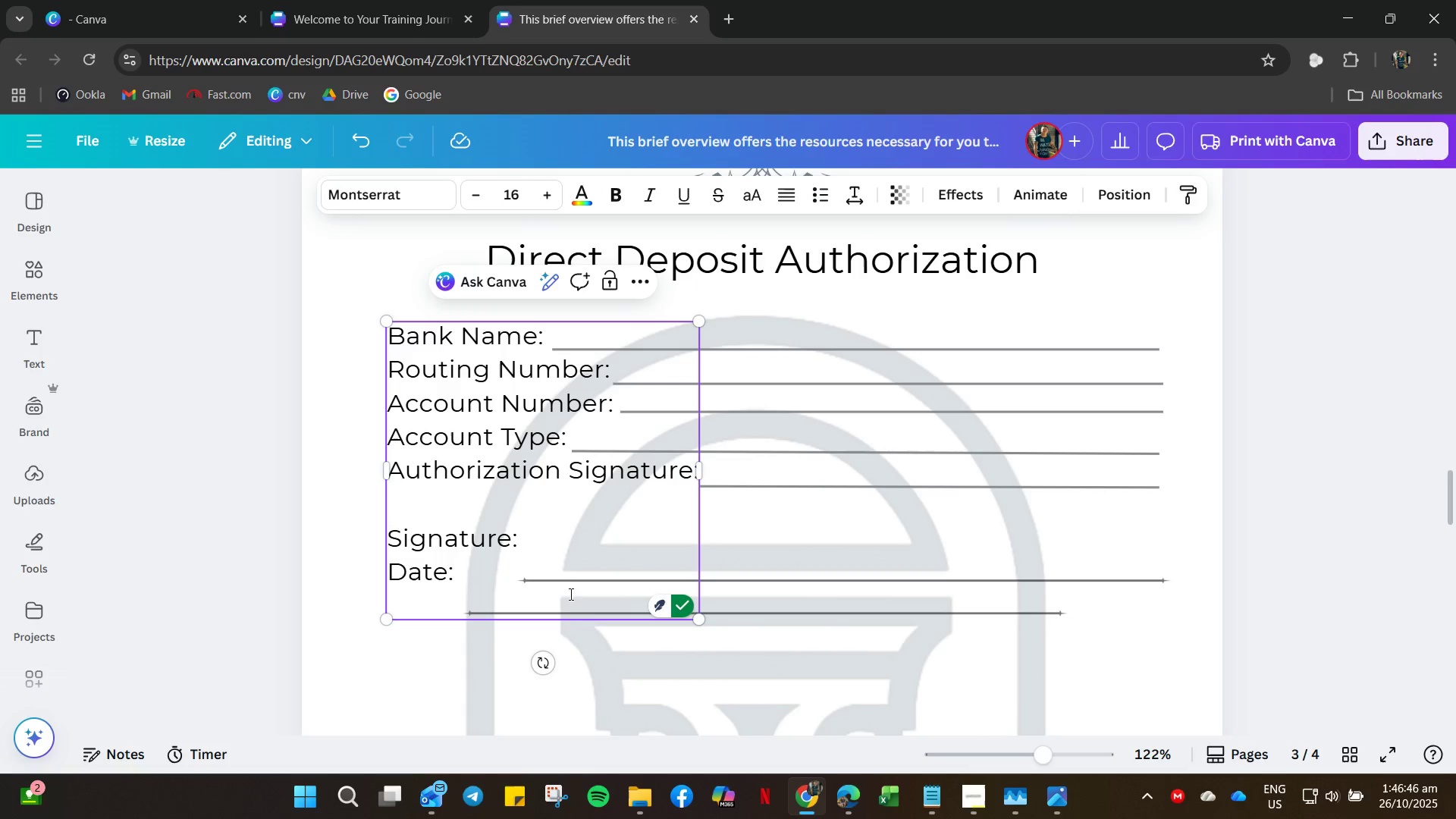 
left_click([568, 582])
 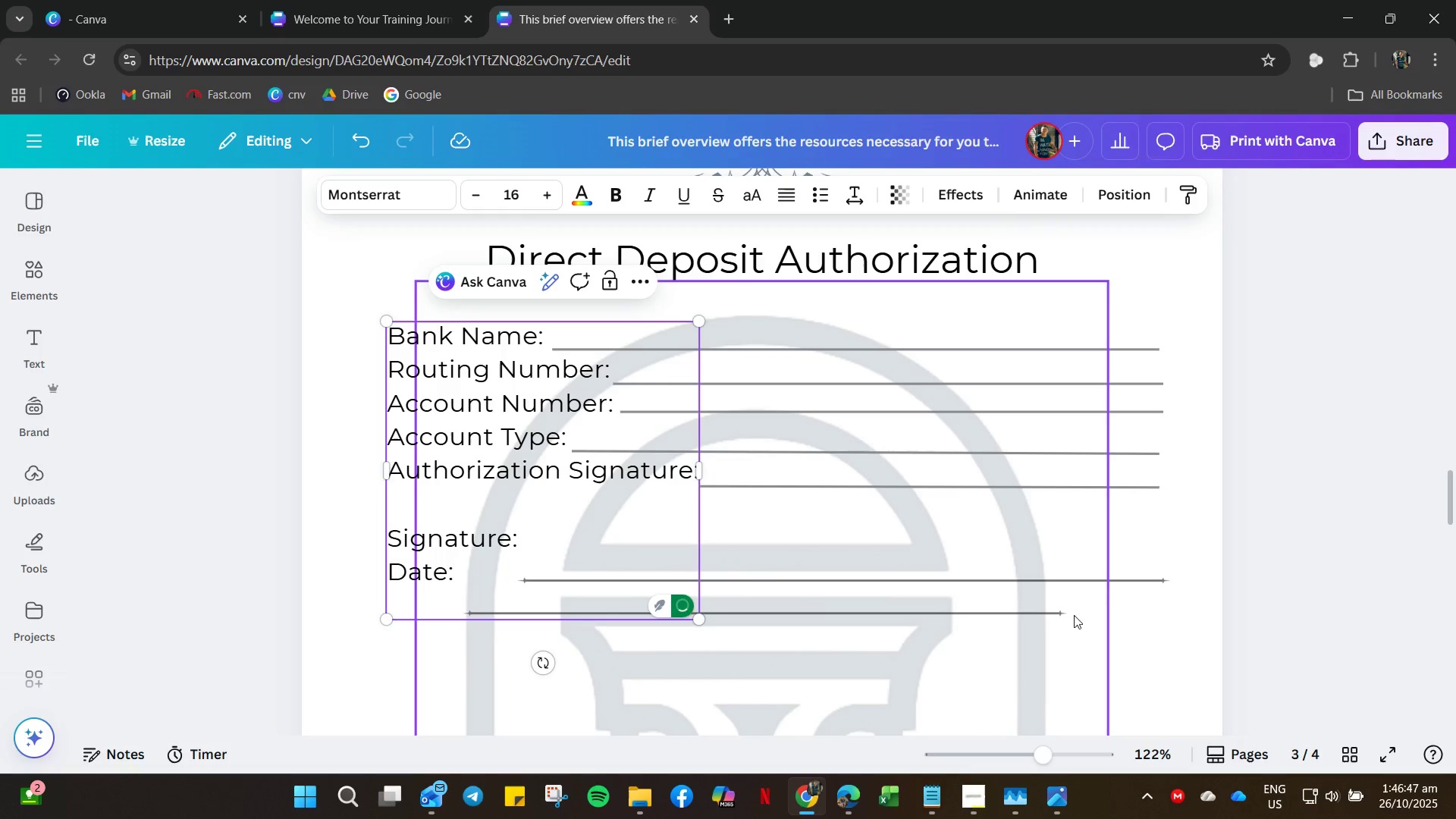 
left_click([1062, 639])